 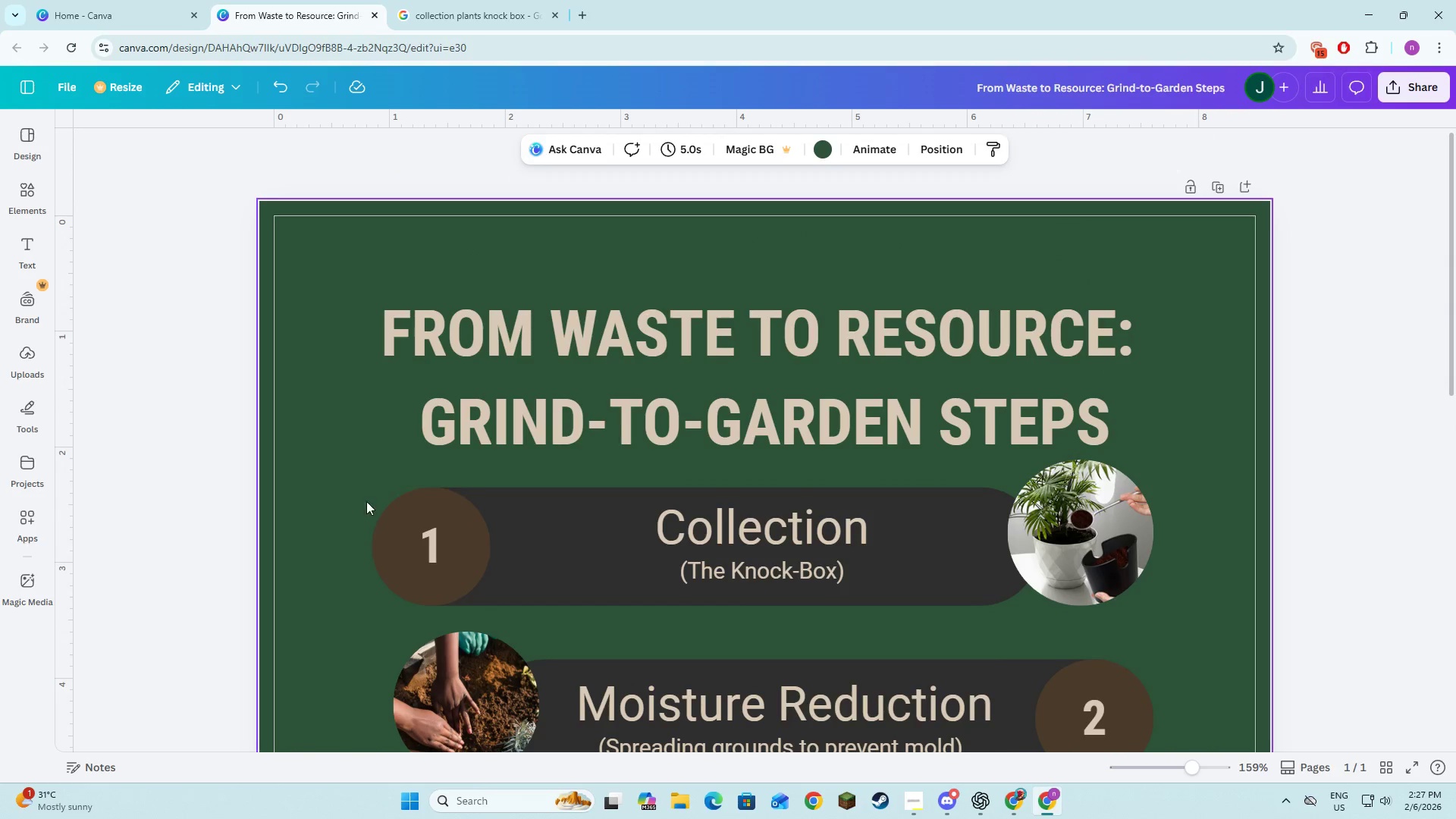 
left_click([588, 411])
 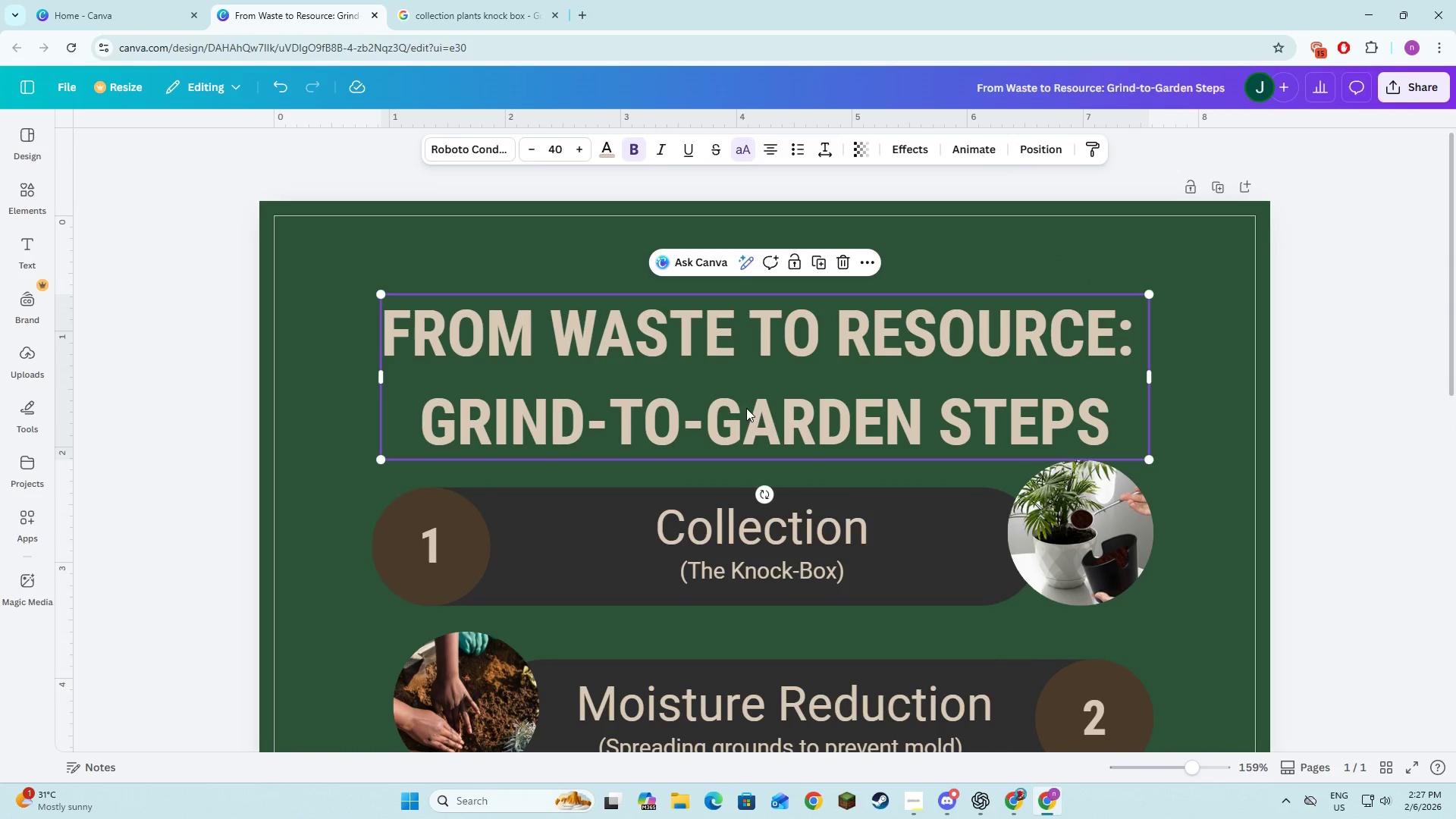 
left_click_drag(start_coordinate=[748, 406], to_coordinate=[751, 386])
 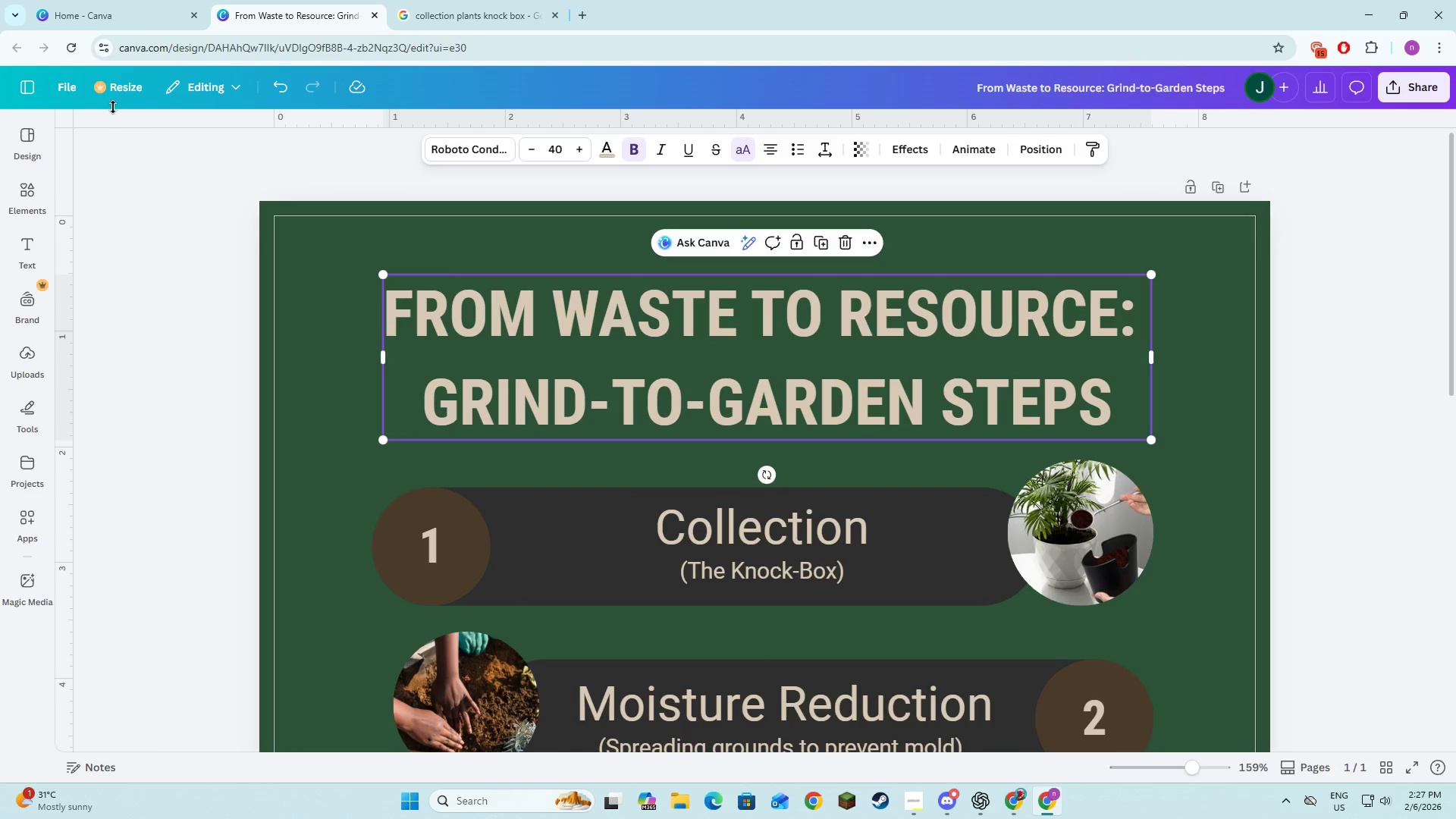 
left_click([62, 85])
 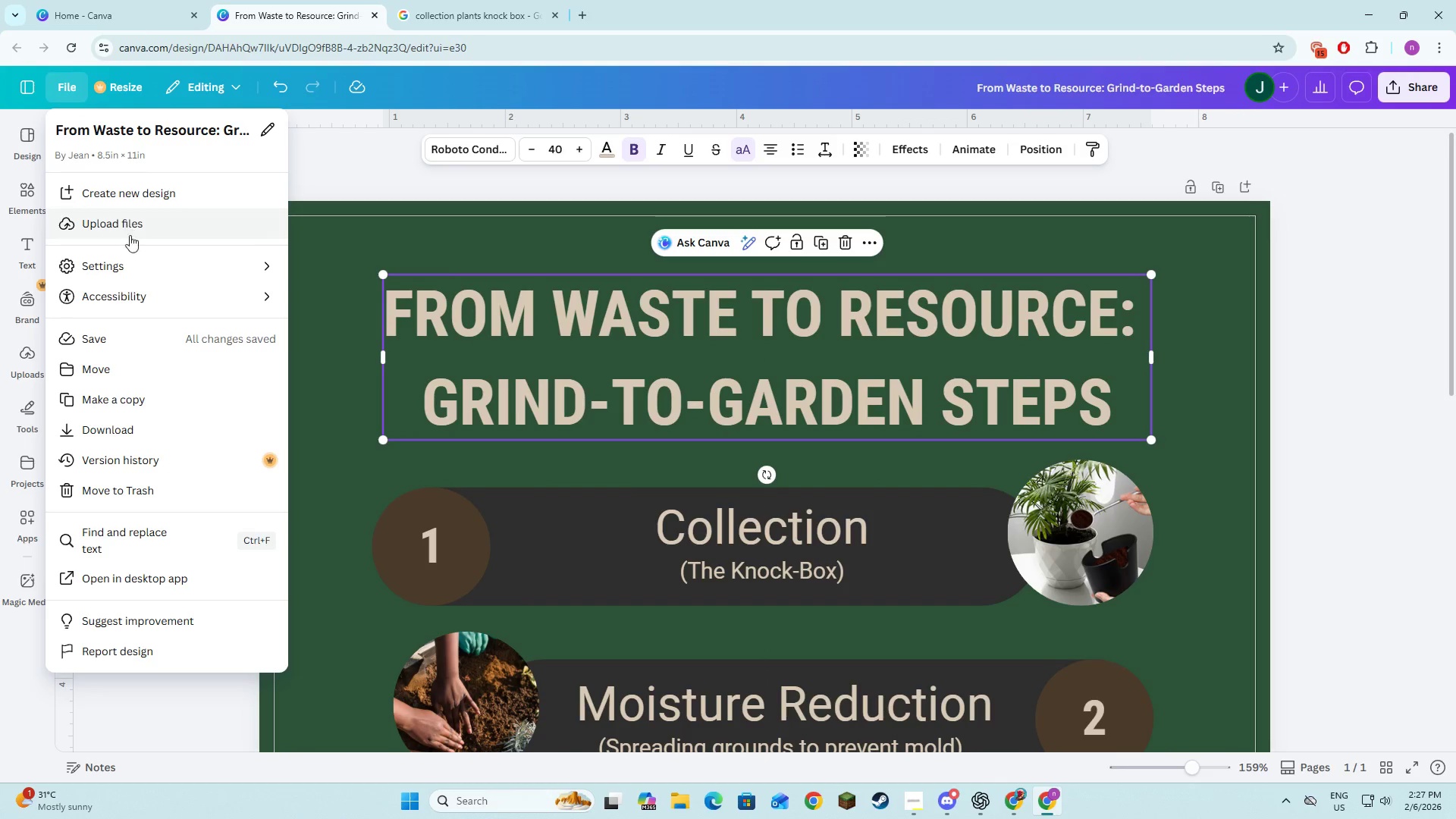 
left_click([143, 274])
 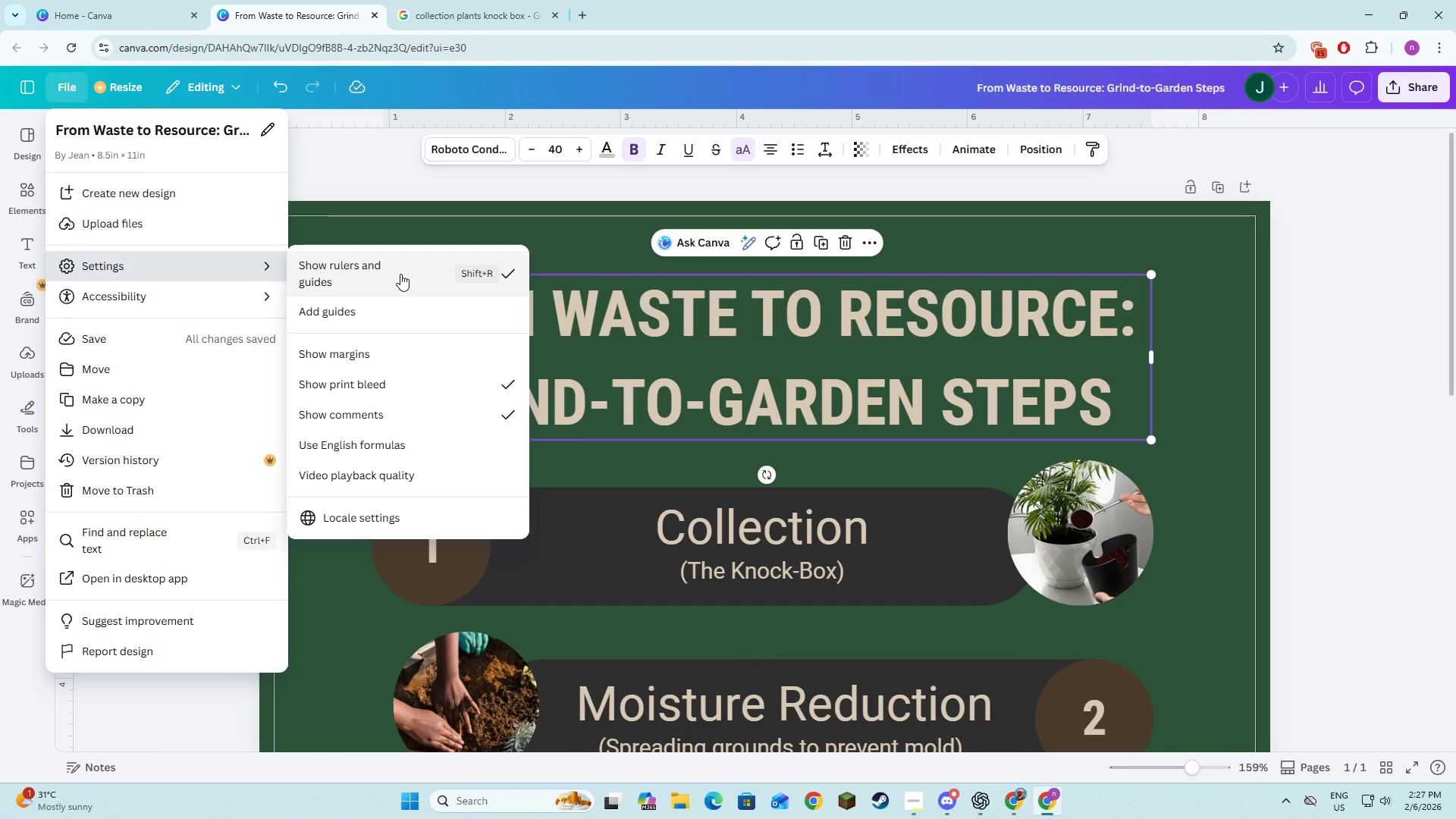 
left_click([417, 355])
 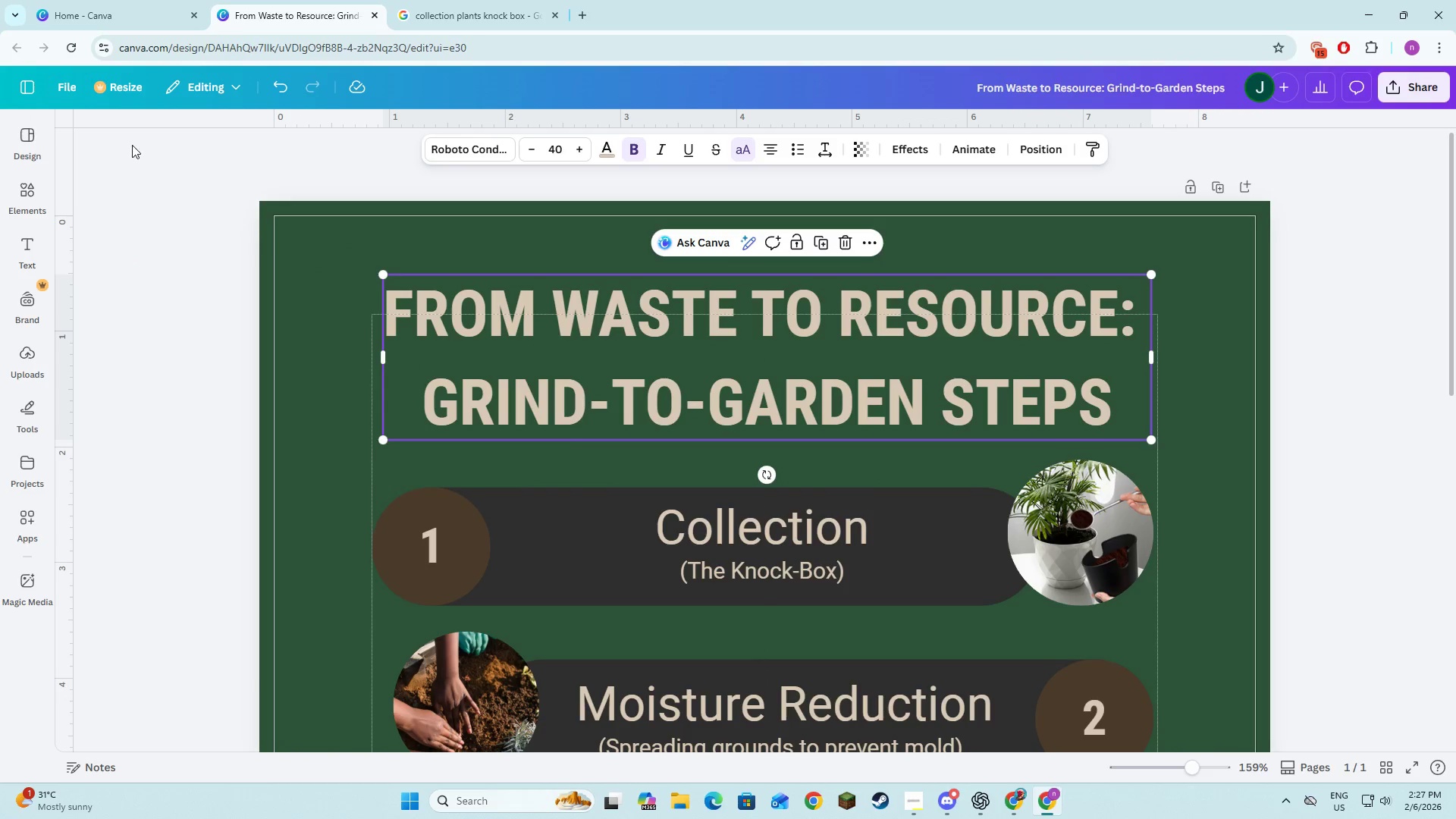 
left_click([72, 85])
 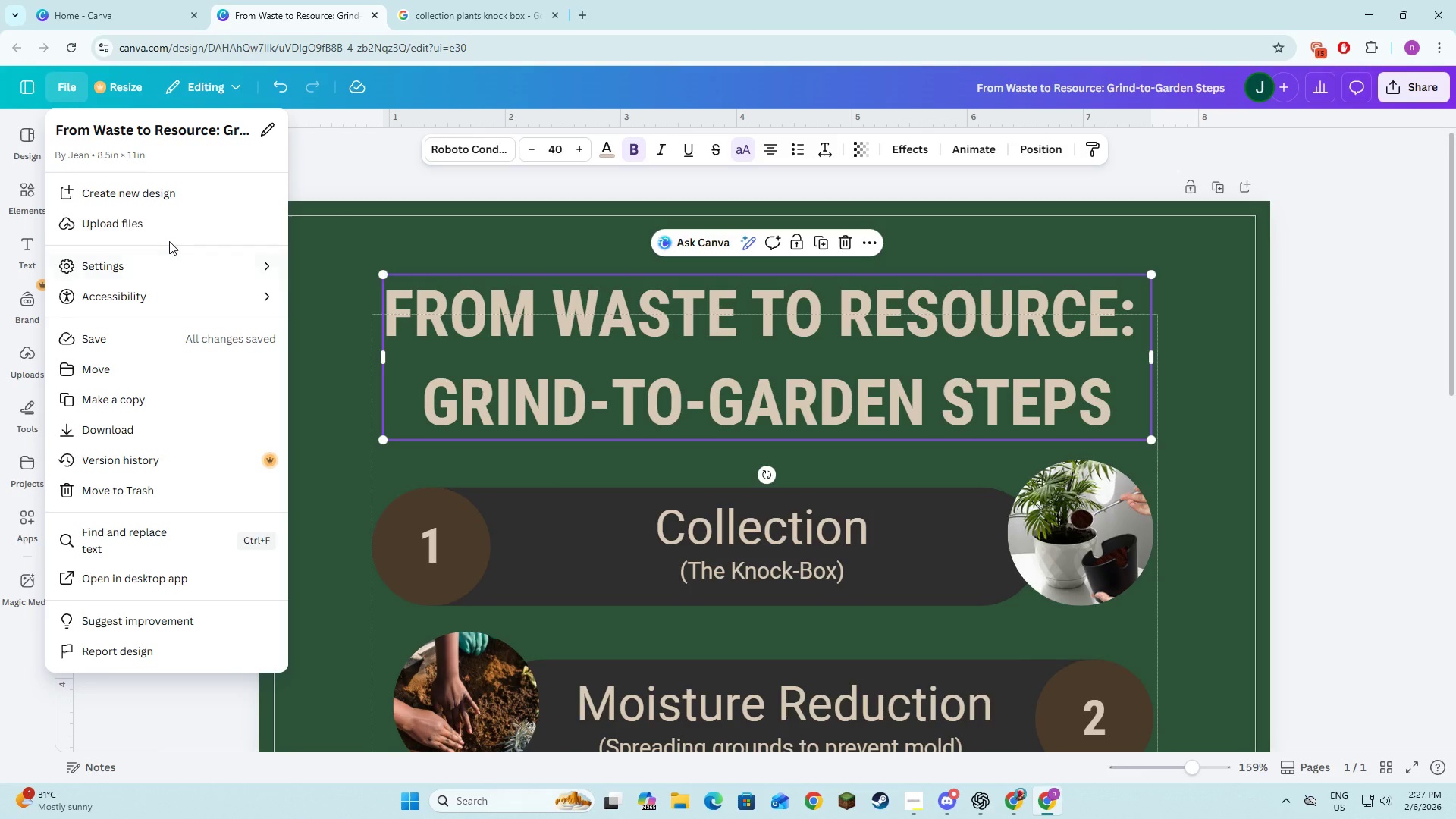 
left_click([161, 262])
 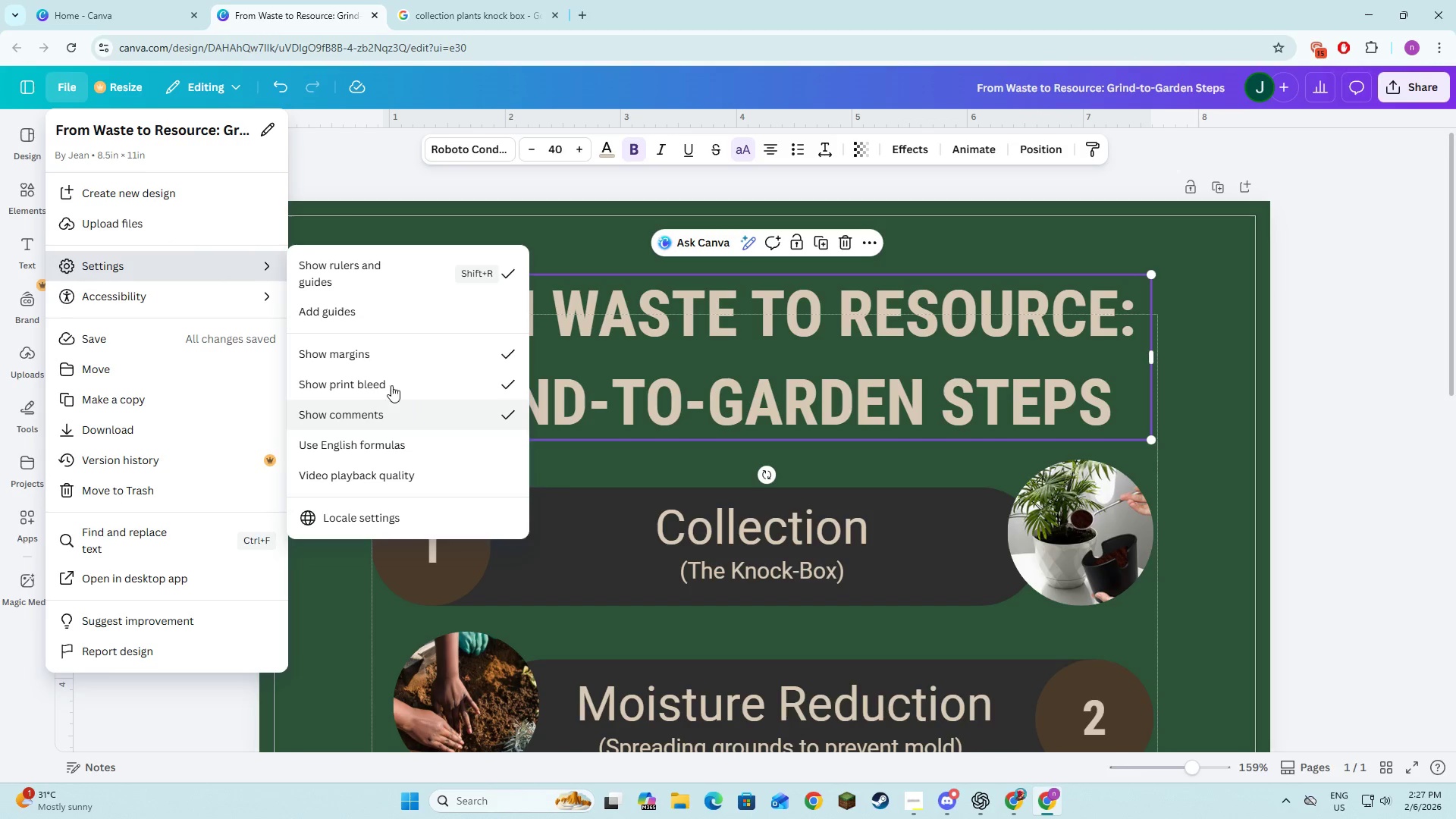 
left_click([360, 312])
 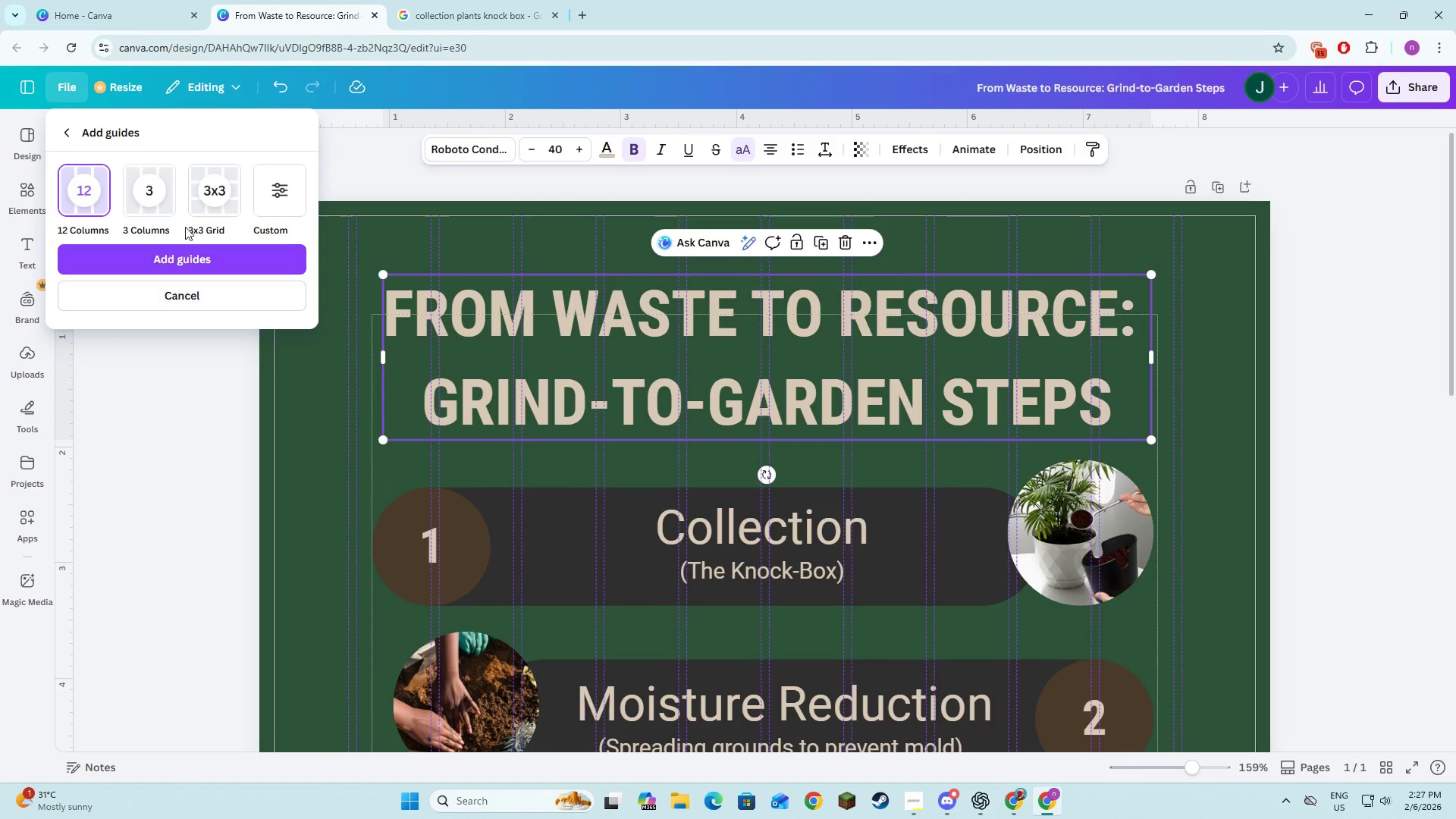 
left_click([193, 197])
 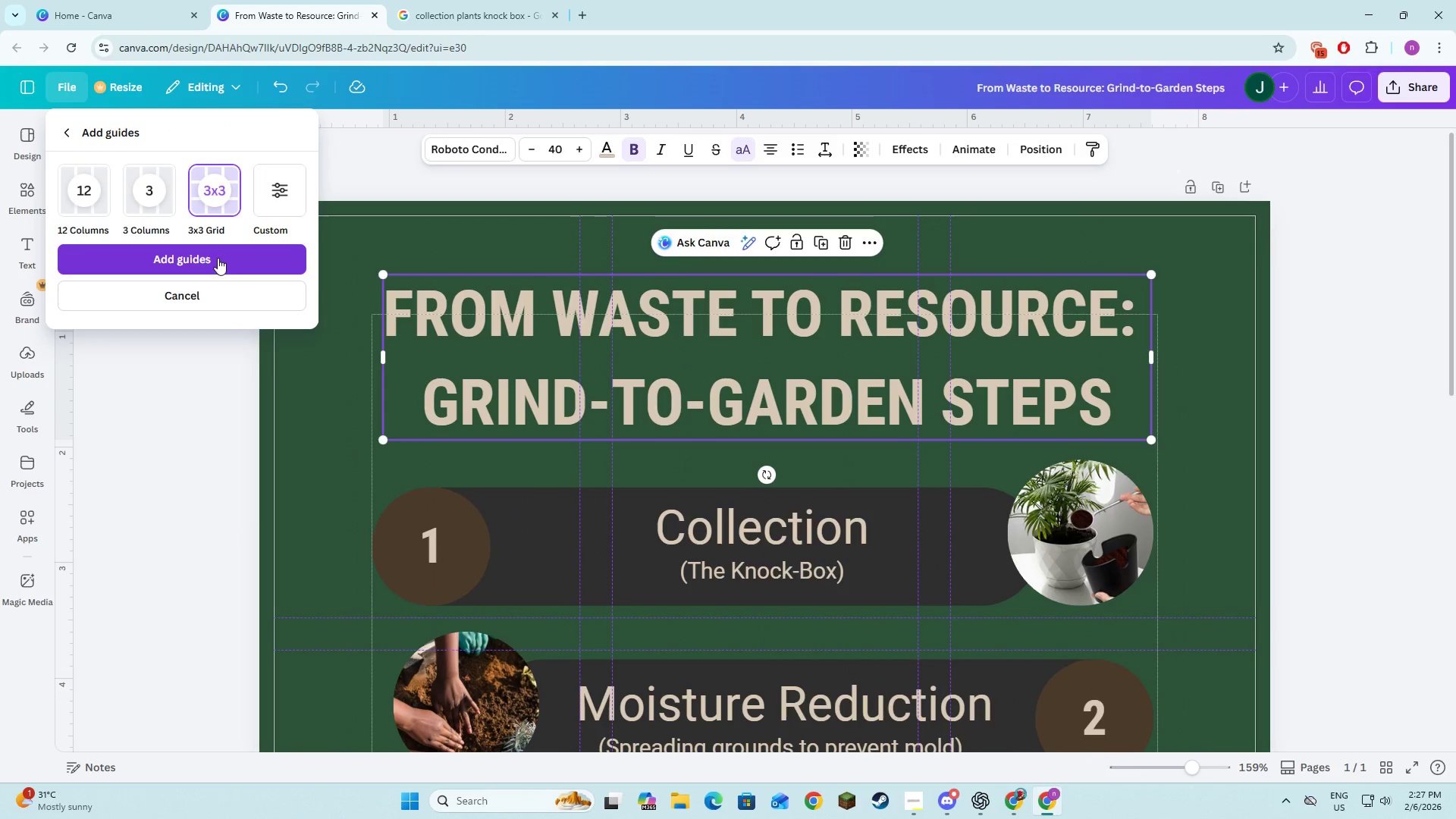 
left_click([218, 258])
 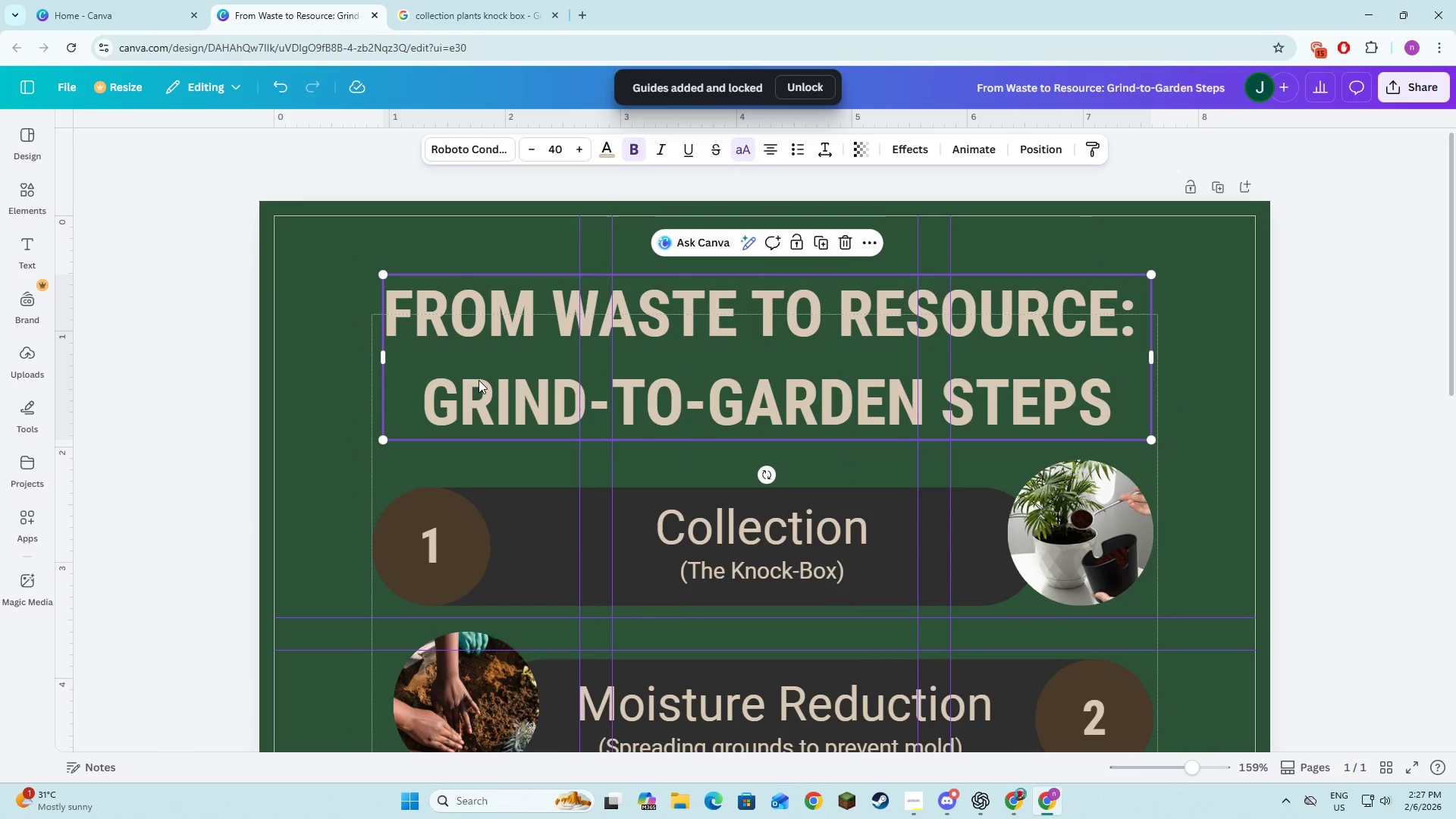 
wait(8.51)
 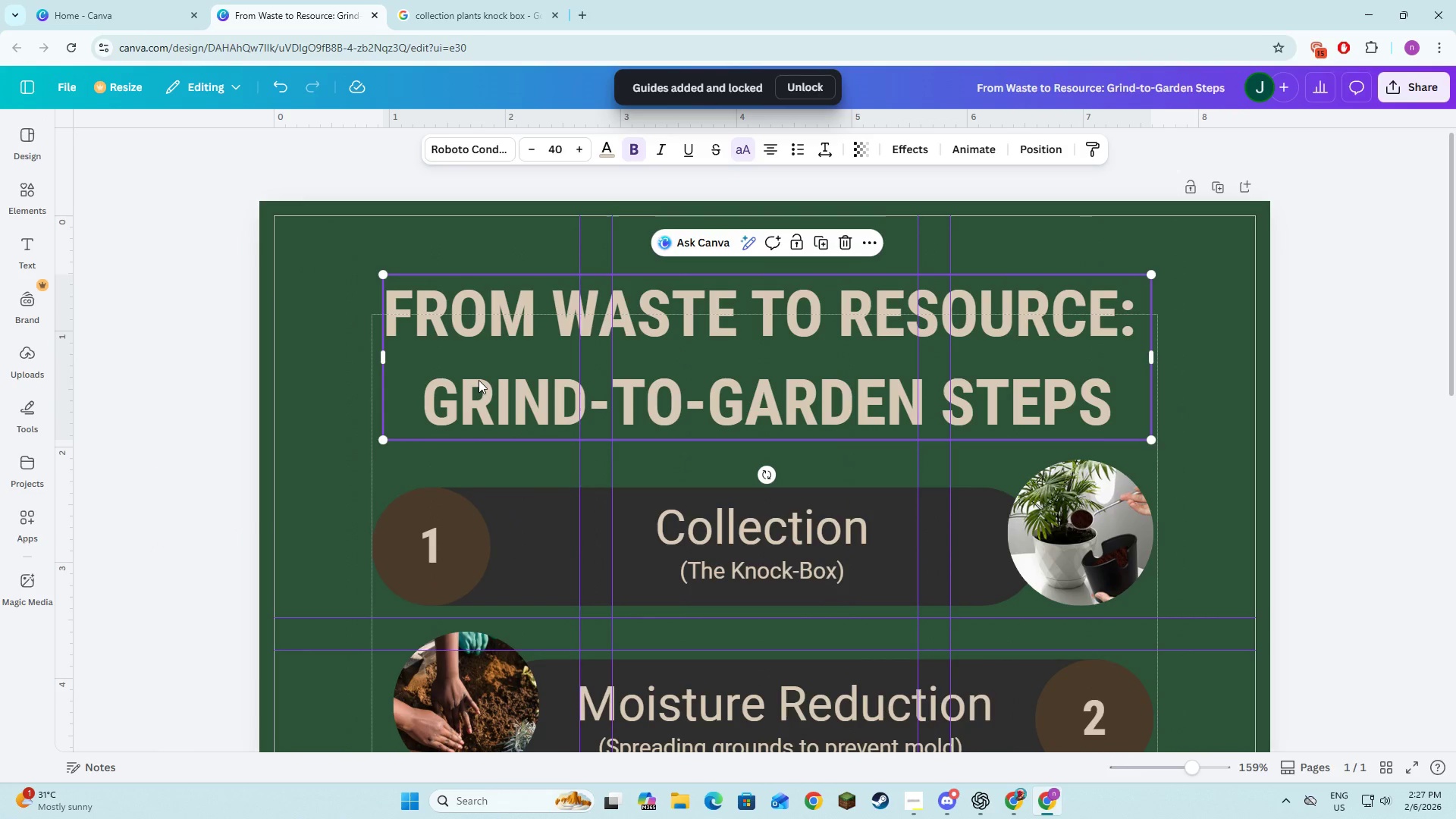 
left_click_drag(start_coordinate=[475, 387], to_coordinate=[475, 381])
 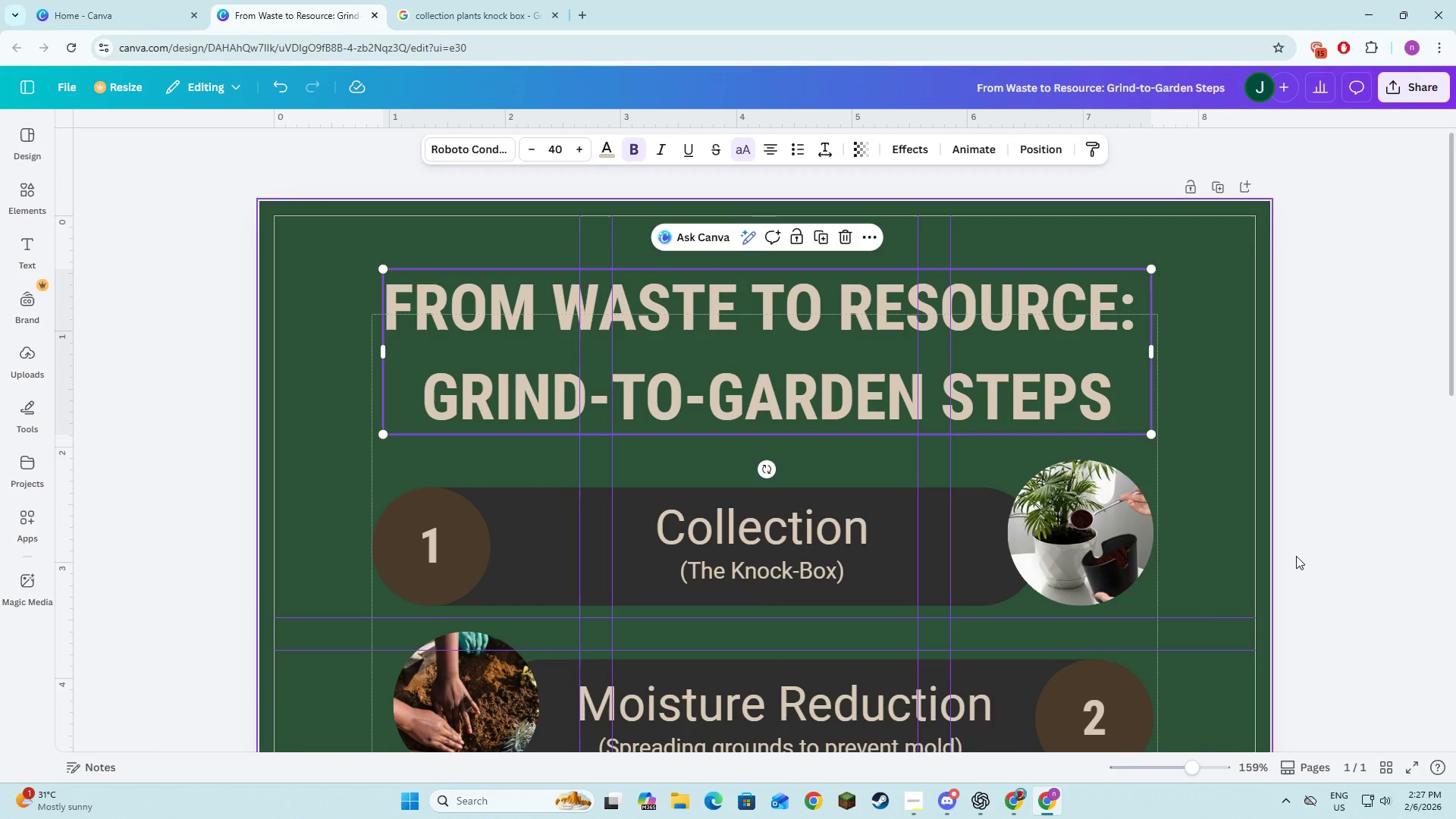 
left_click([1362, 570])
 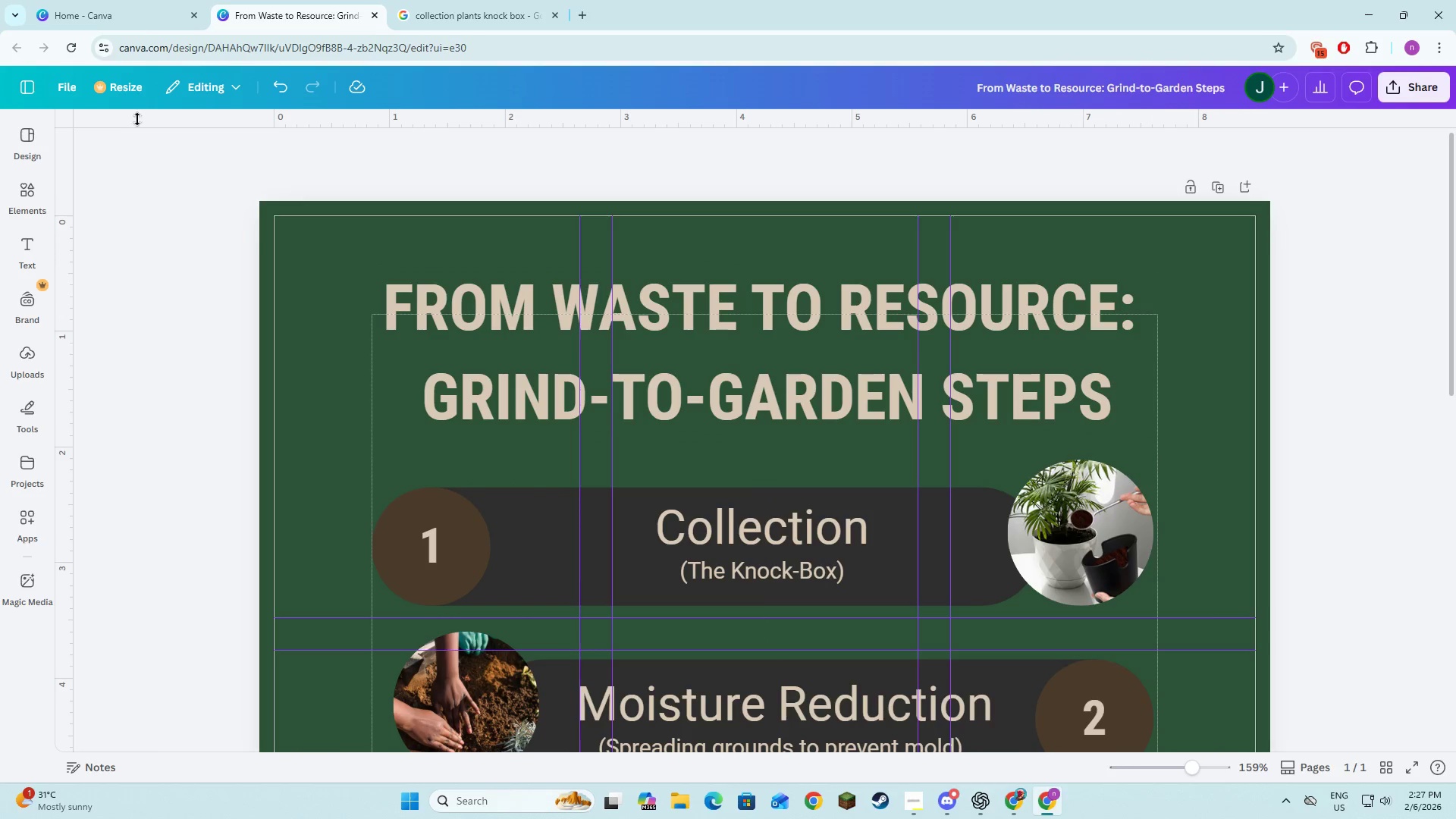 
left_click([233, 243])
 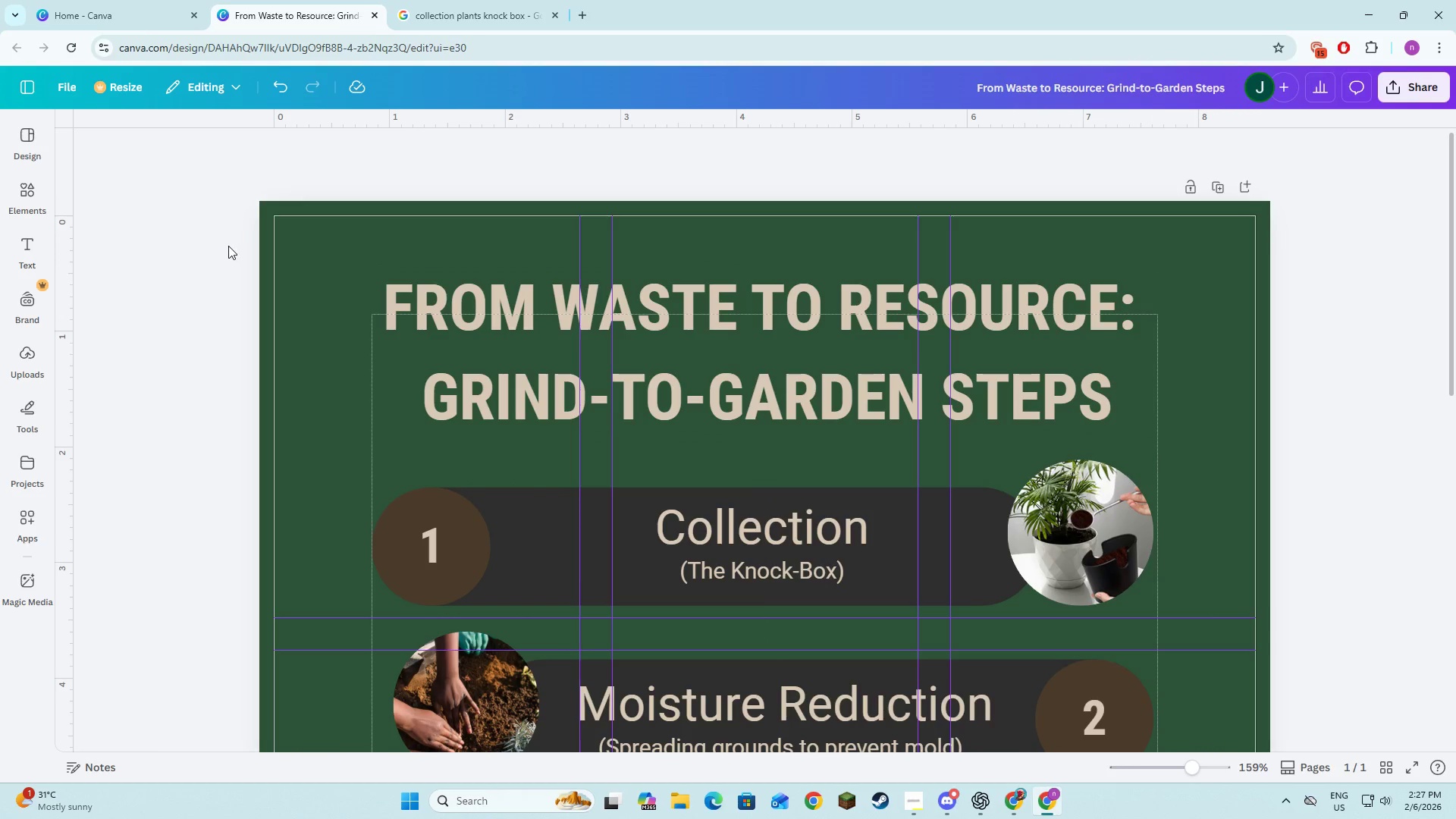 
triple_click([228, 246])
 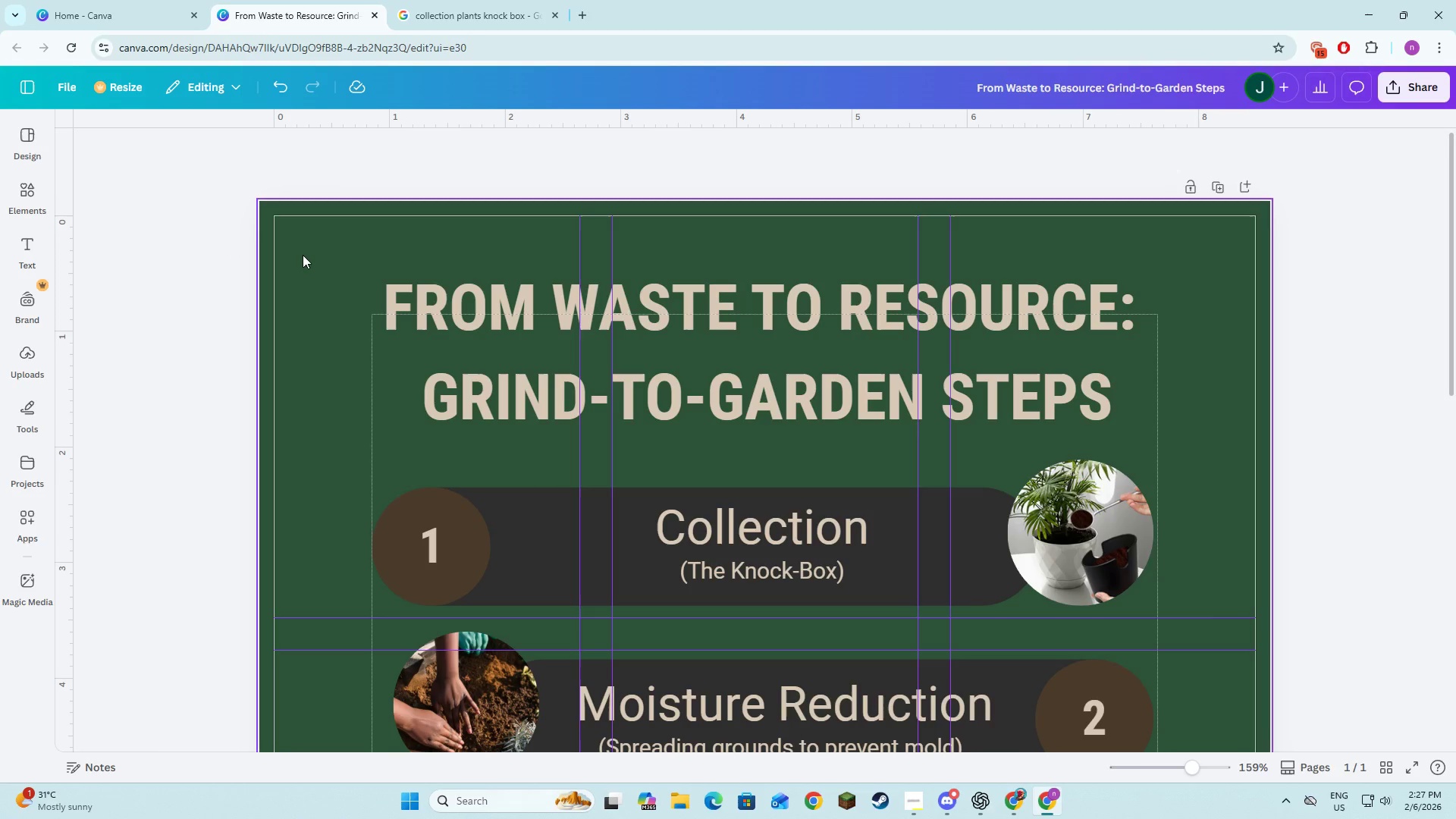 
triple_click([303, 255])
 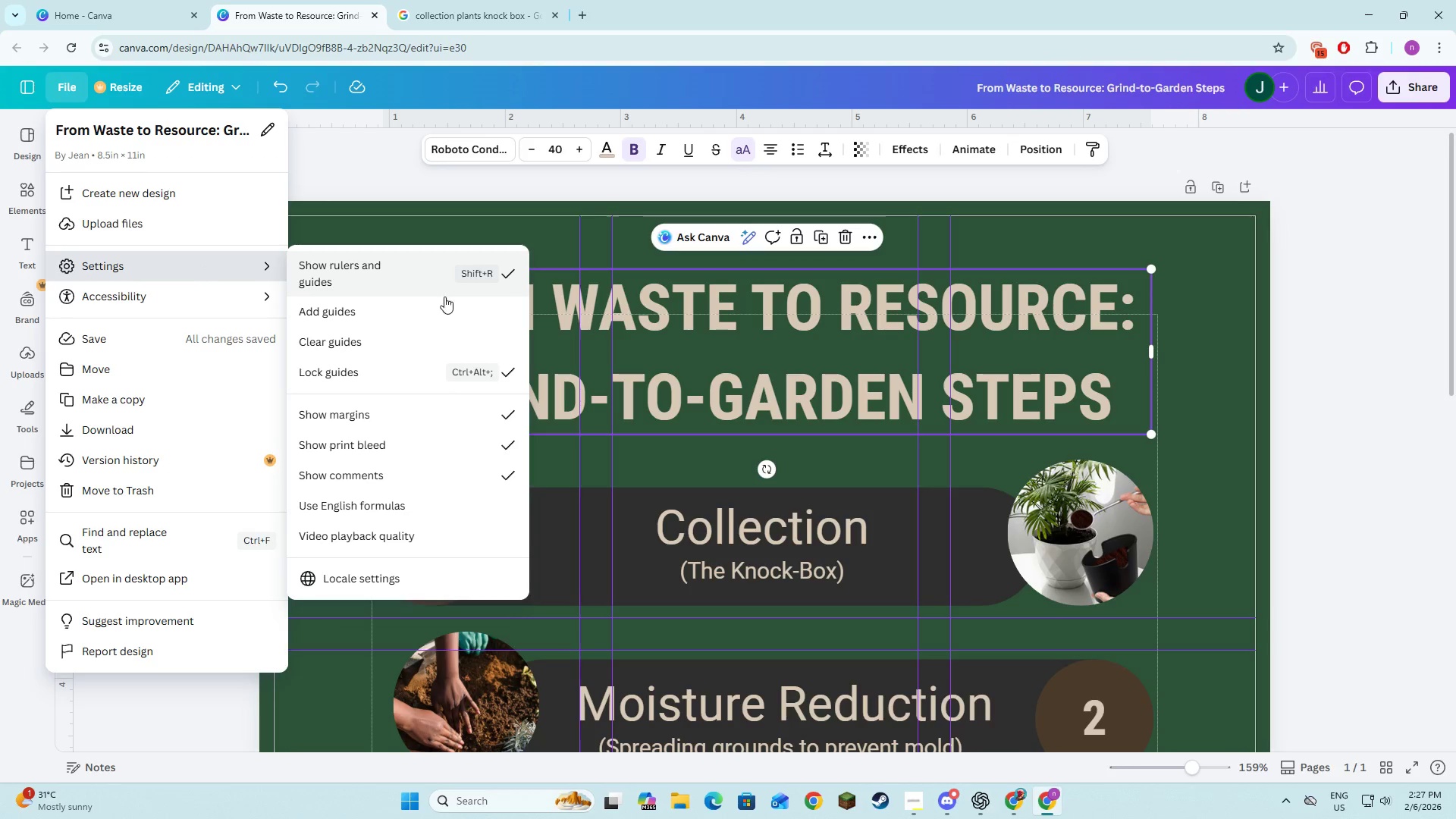 
wait(7.7)
 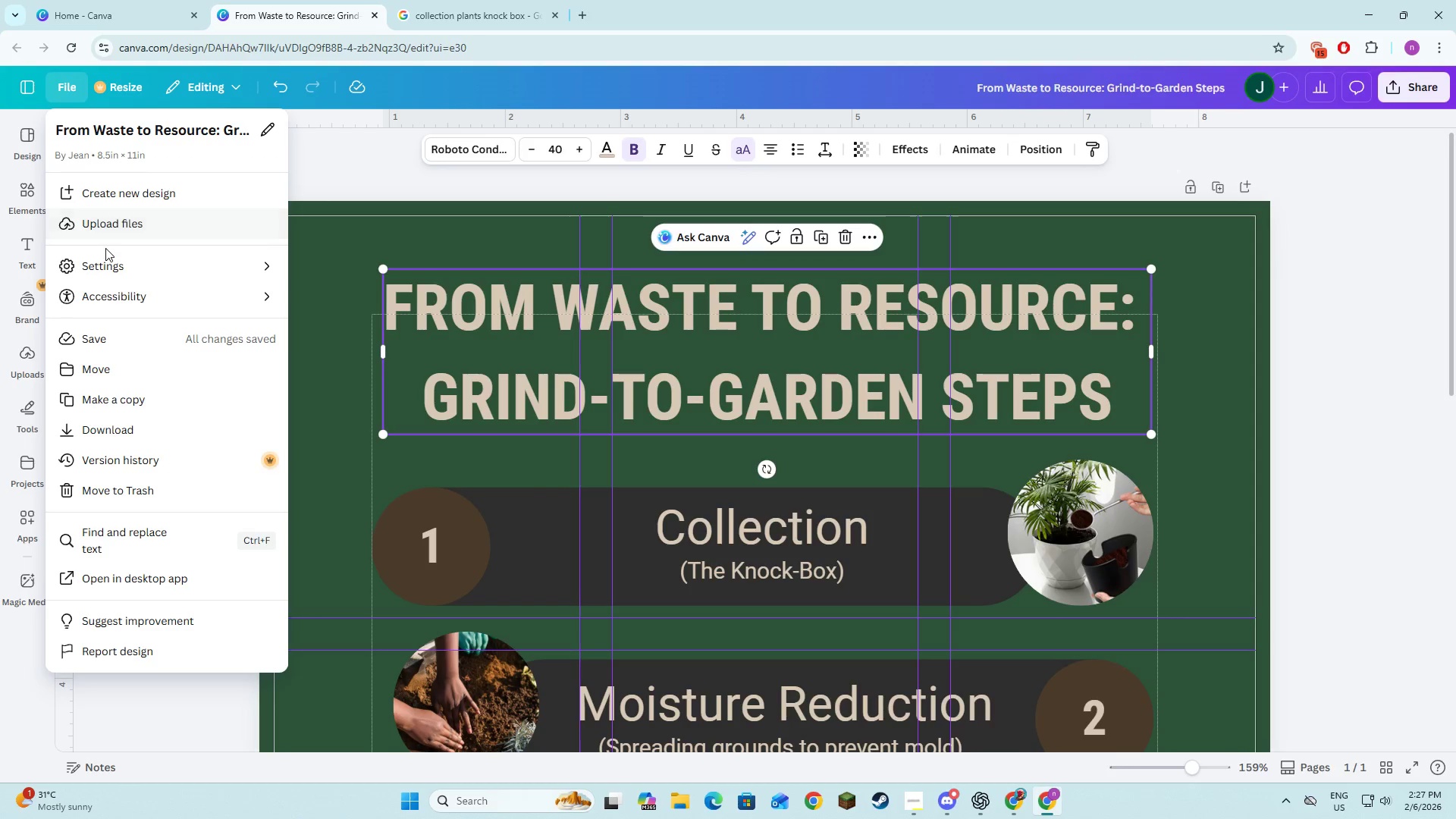 
left_click([503, 369])
 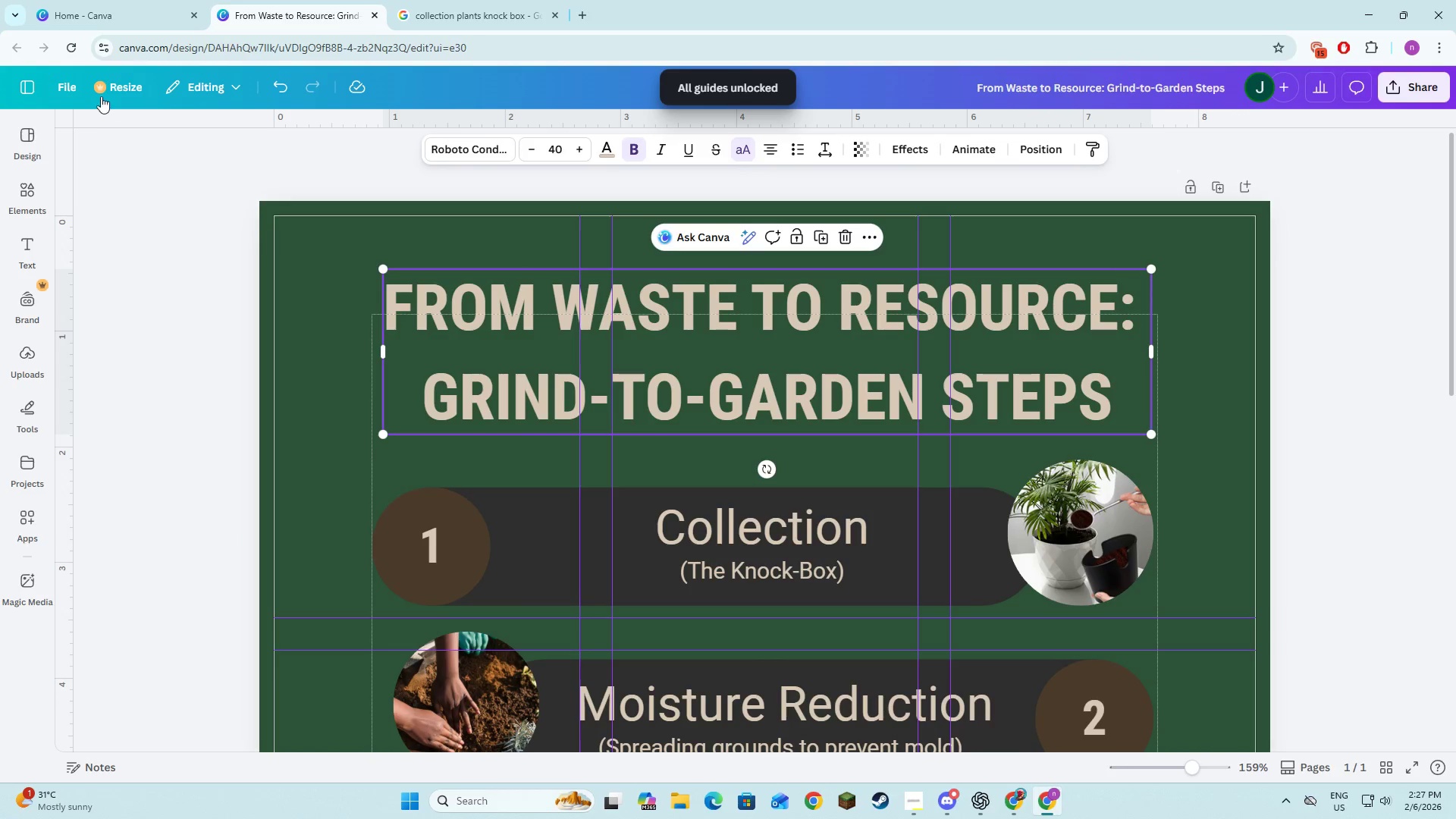 
left_click_drag(start_coordinate=[68, 94], to_coordinate=[68, 98])
 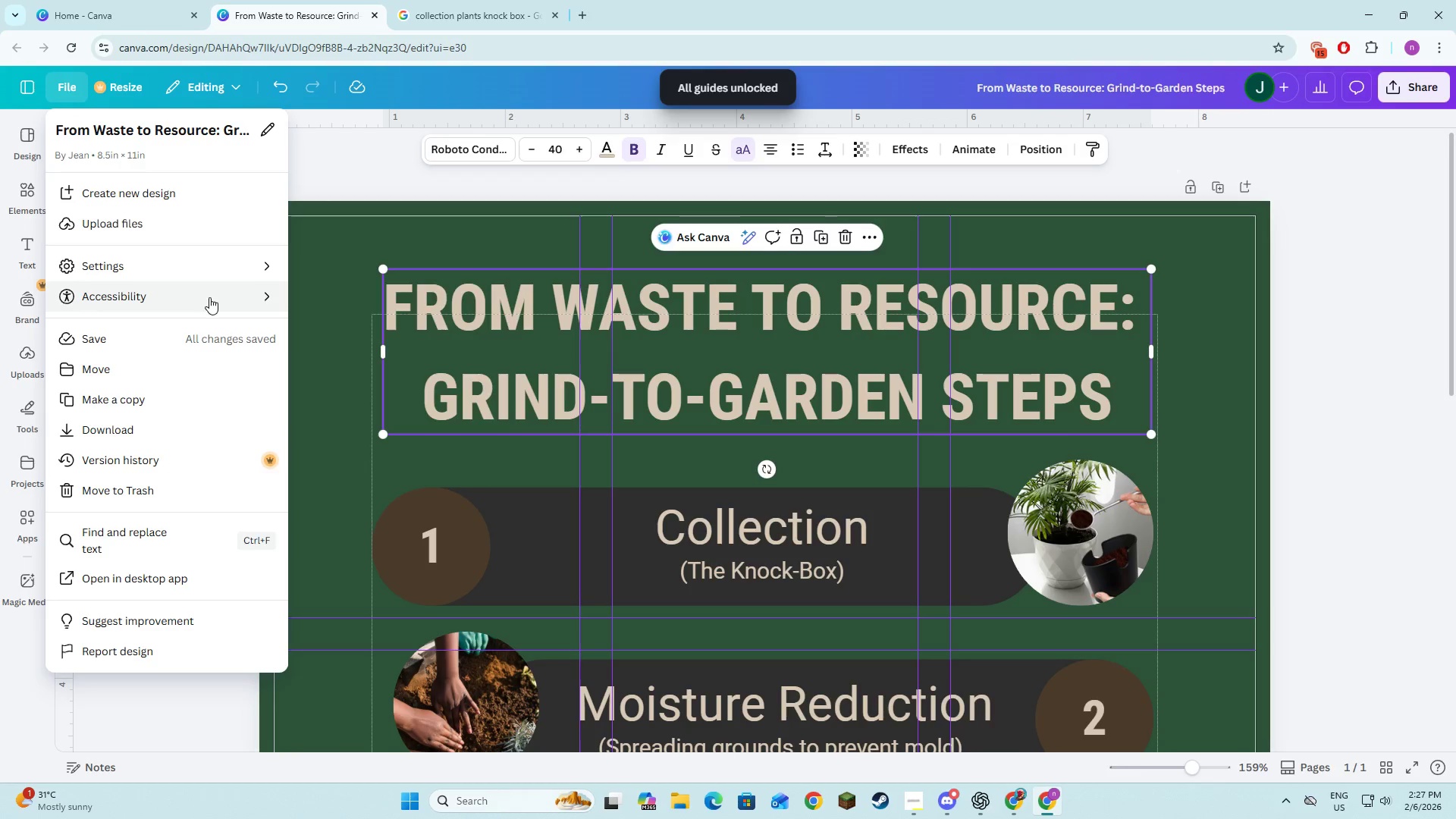 
left_click([204, 270])
 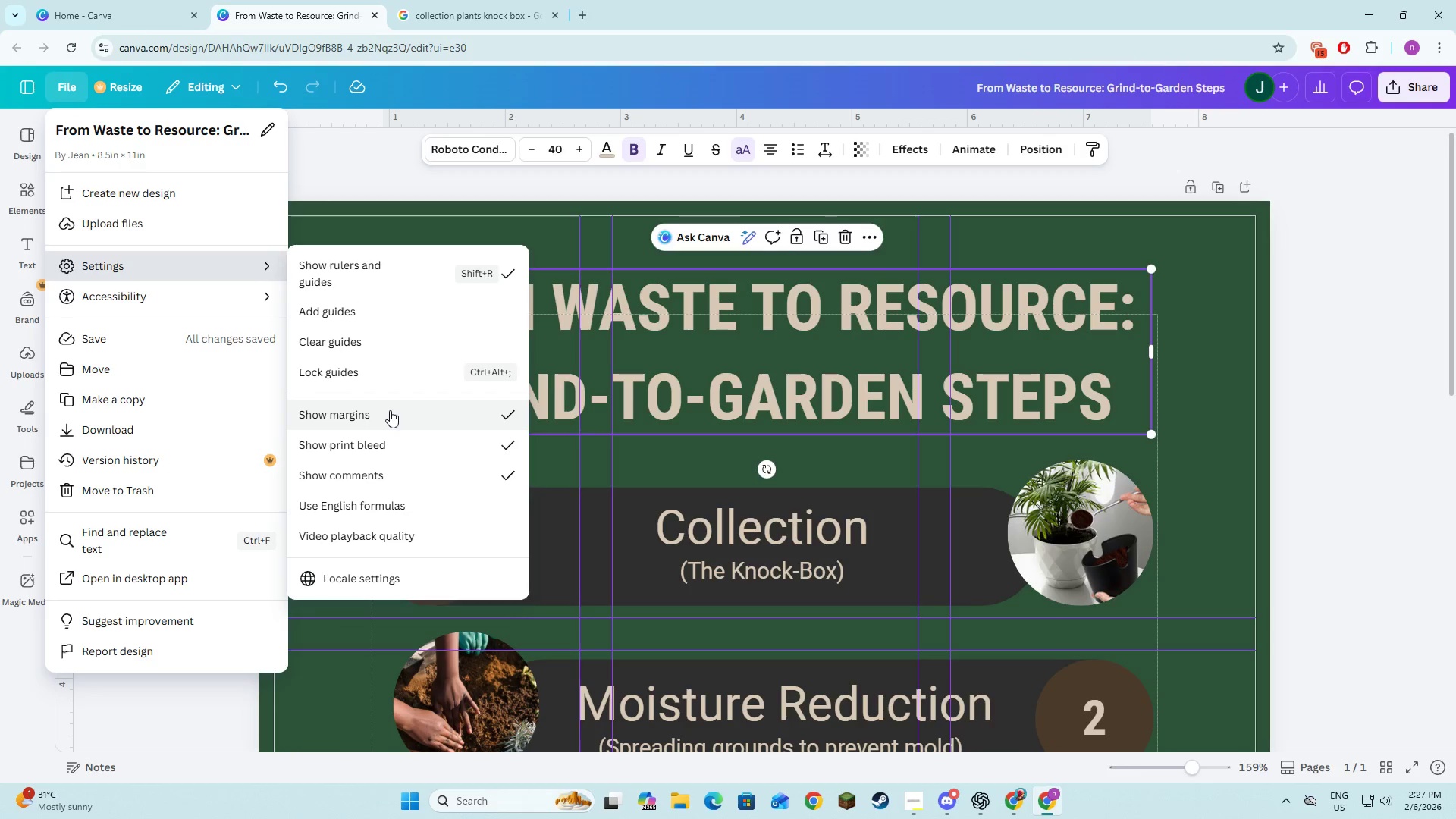 
left_click([393, 423])
 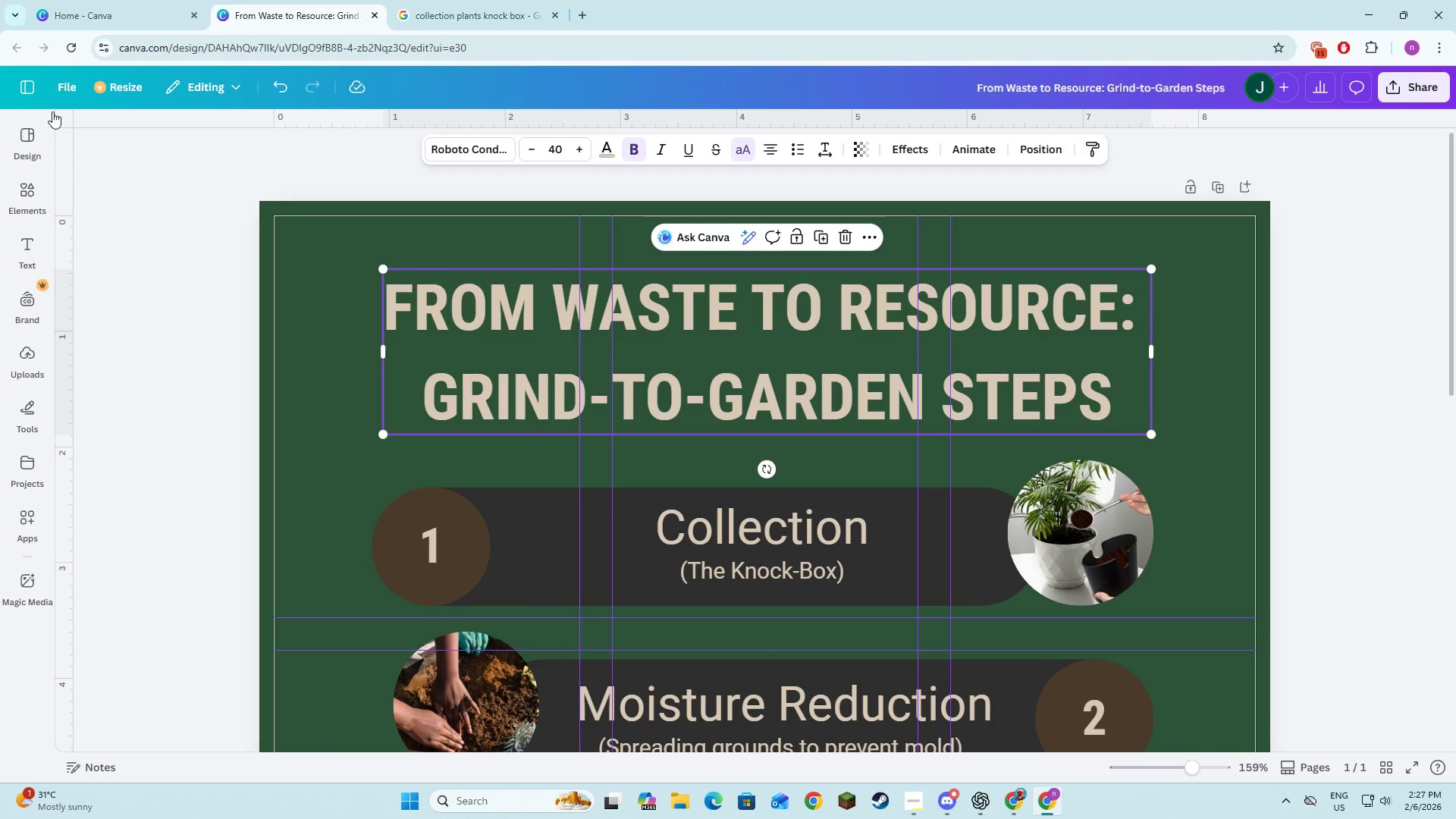 
left_click([56, 86])
 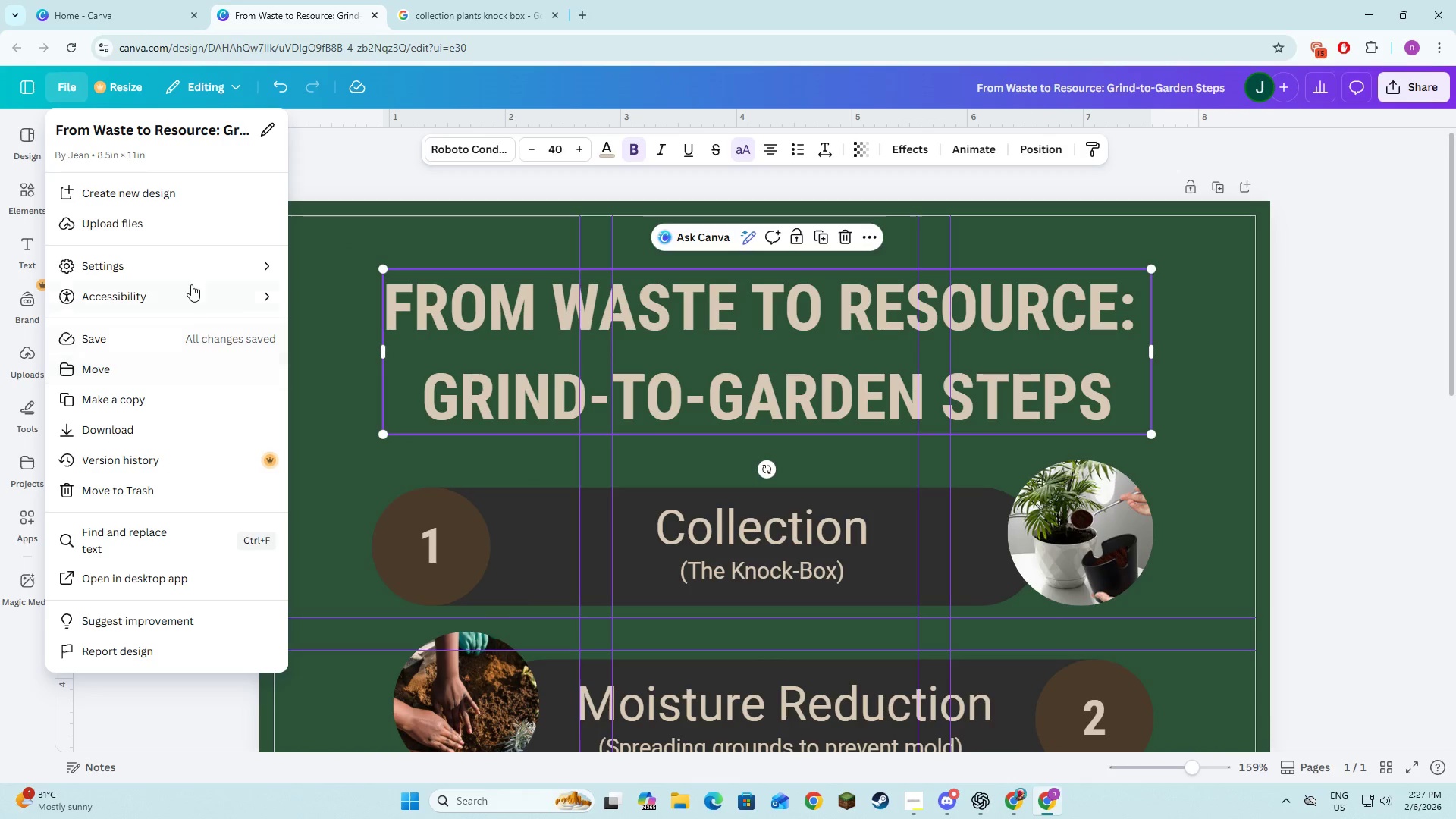 
left_click([190, 271])
 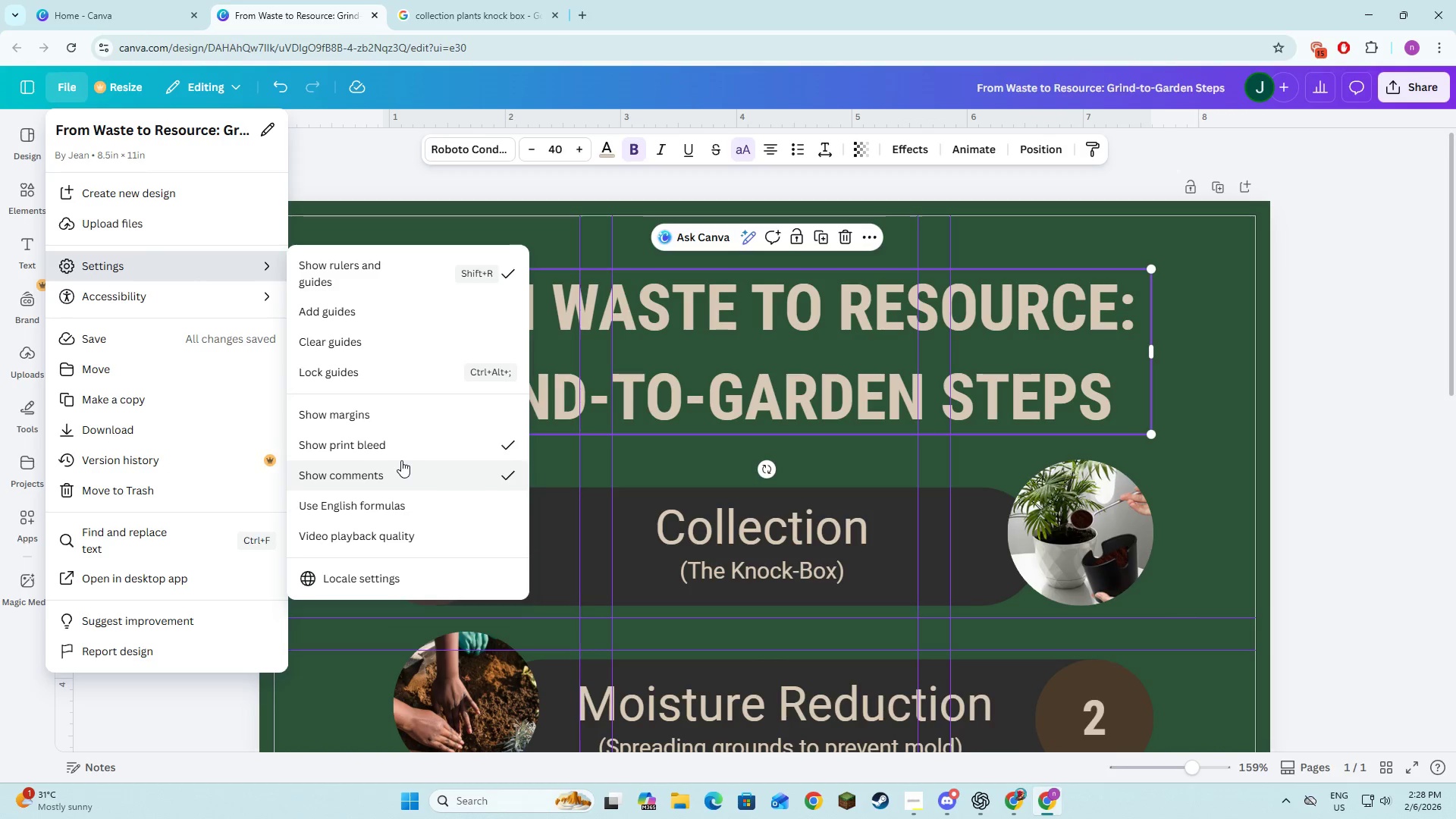 
left_click([402, 466])
 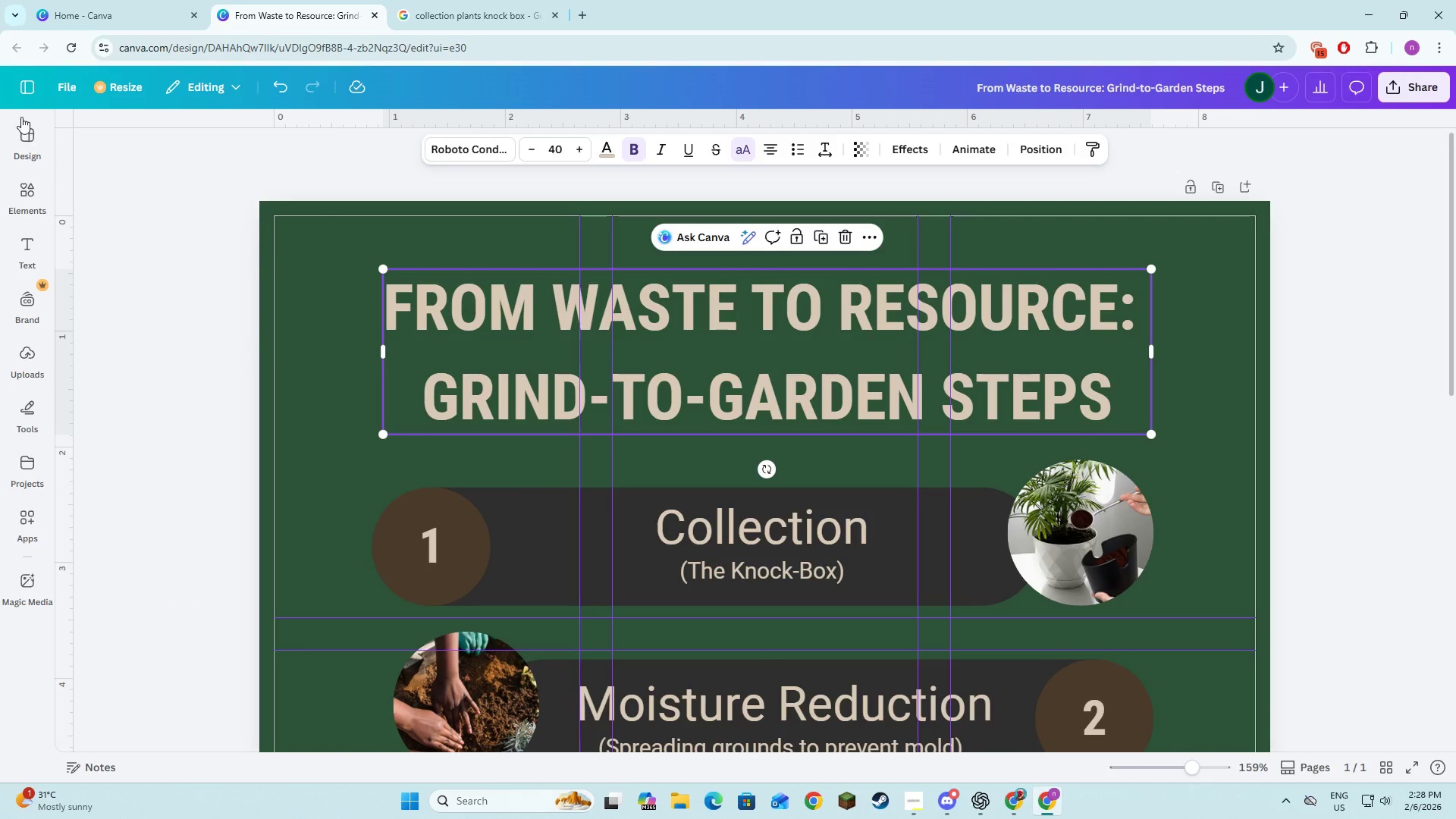 
left_click([67, 85])
 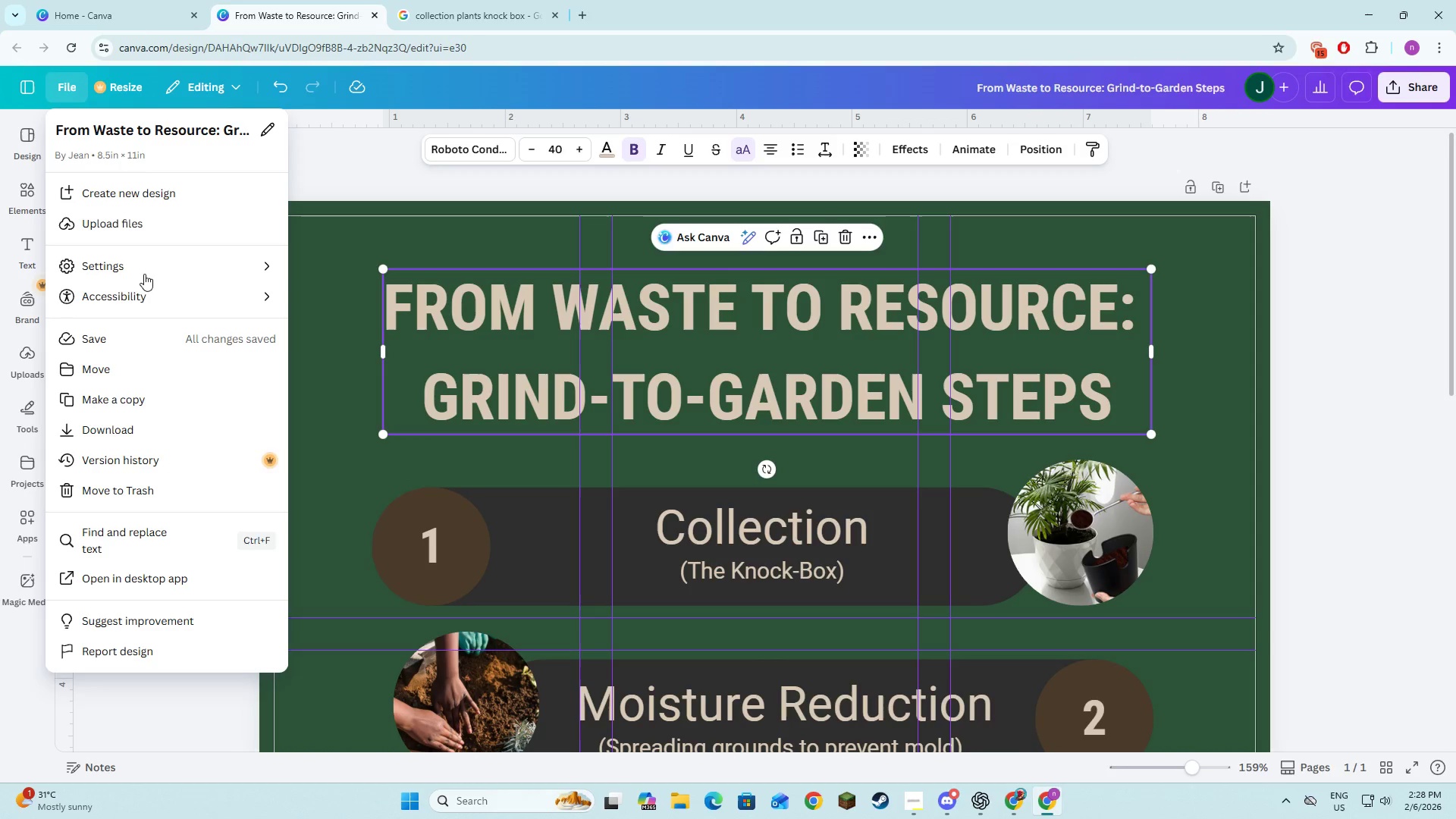 
left_click([146, 266])
 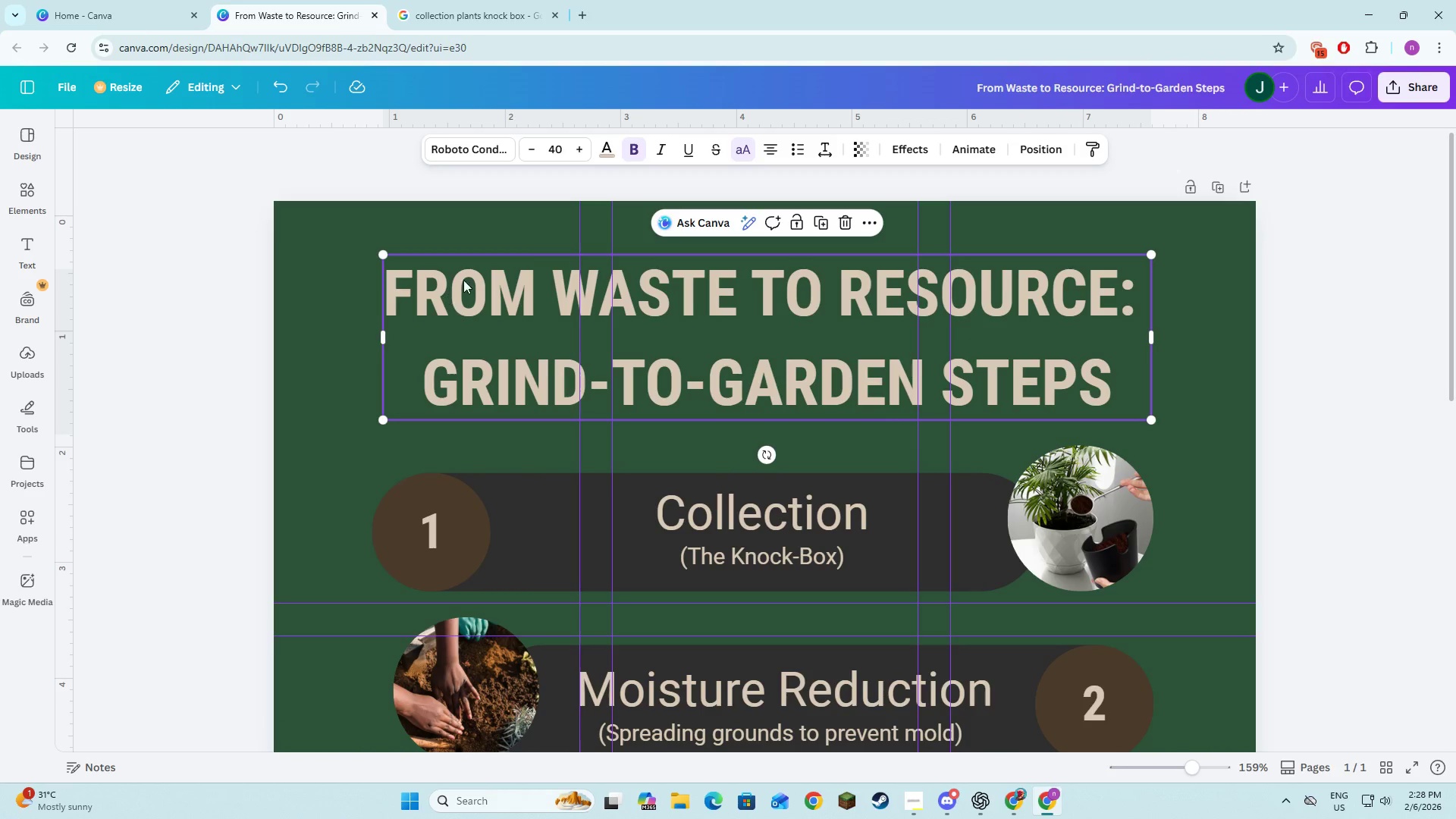 
double_click([198, 315])
 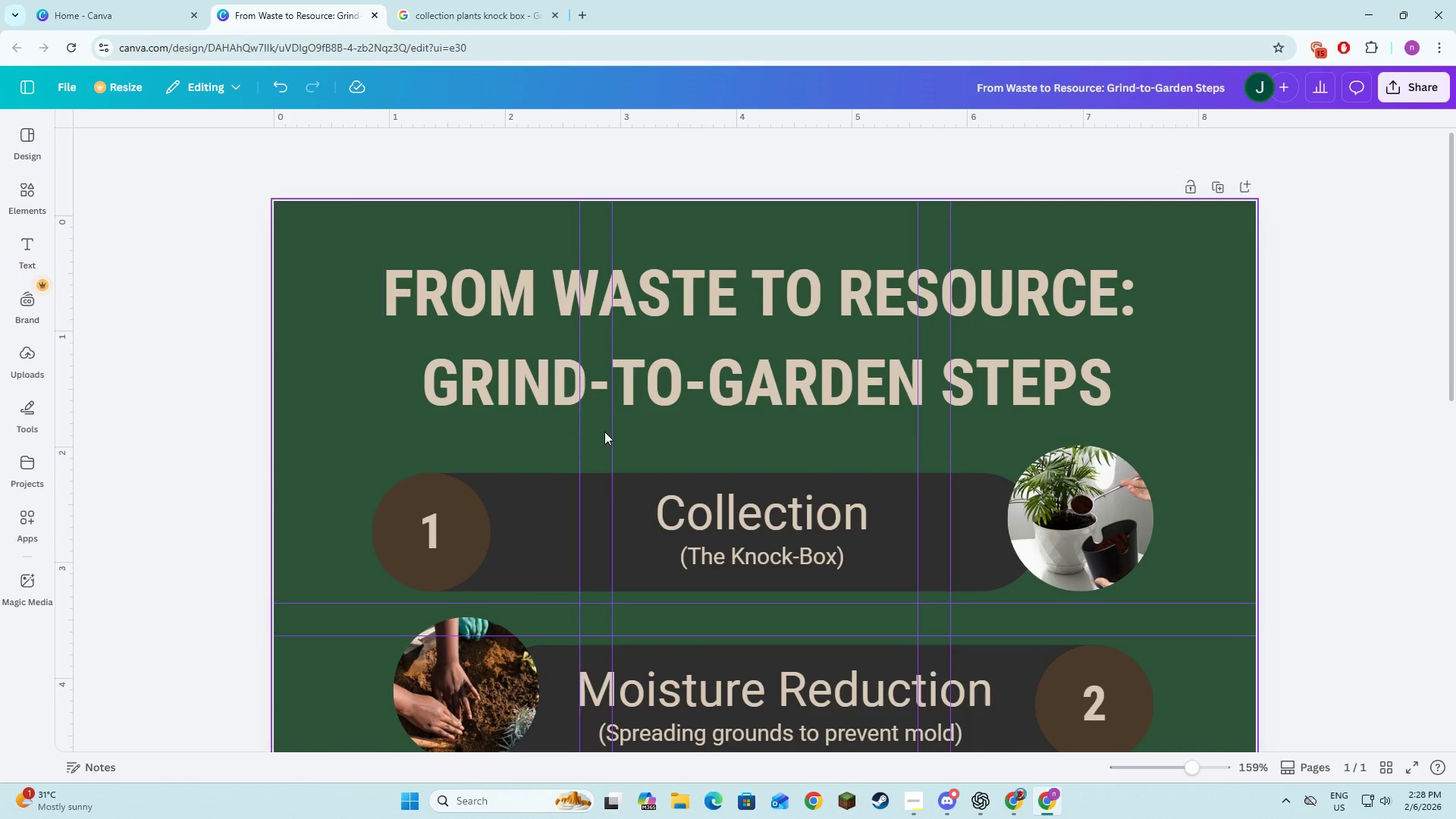 
left_click([602, 442])
 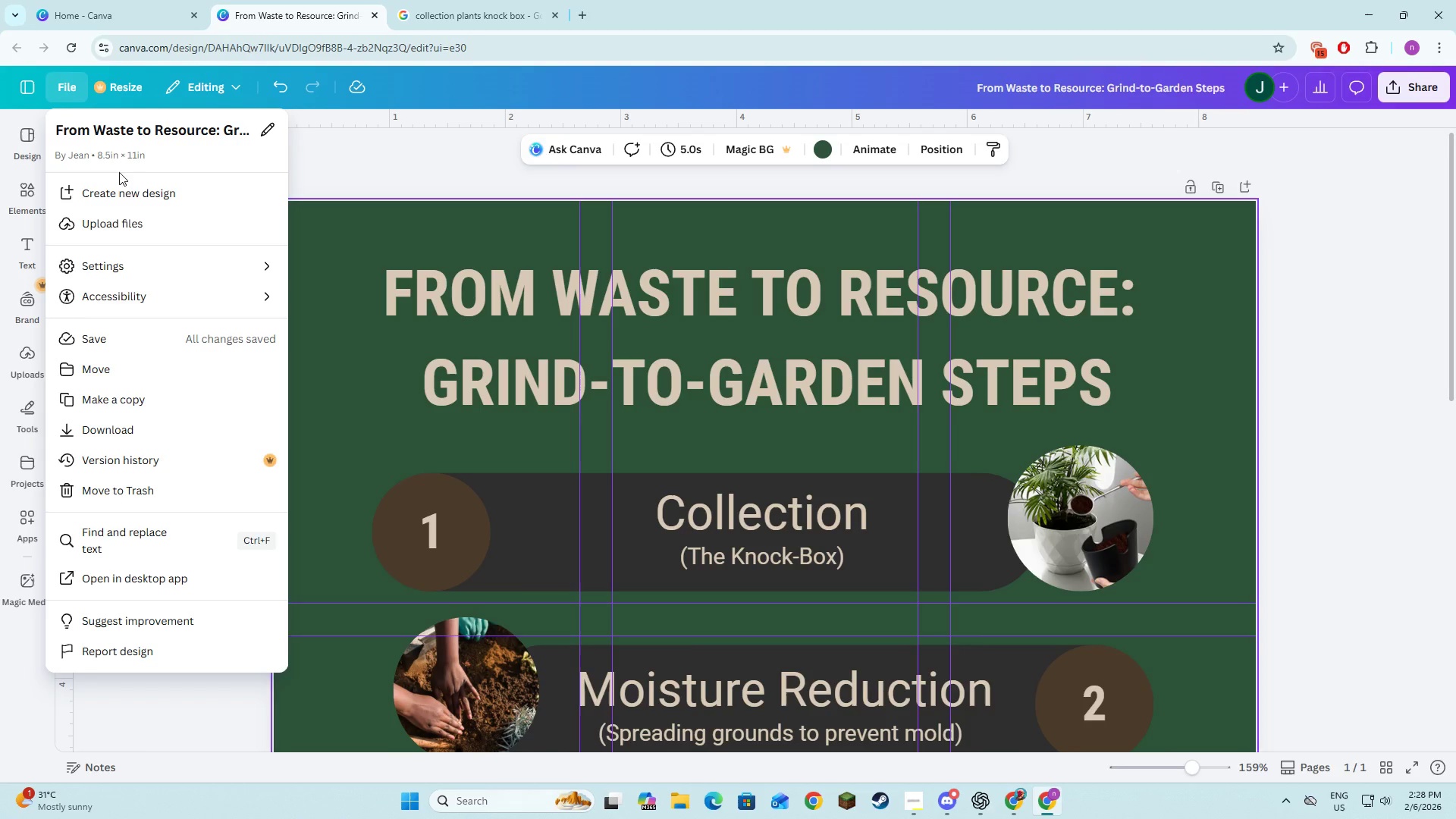 
left_click([140, 263])
 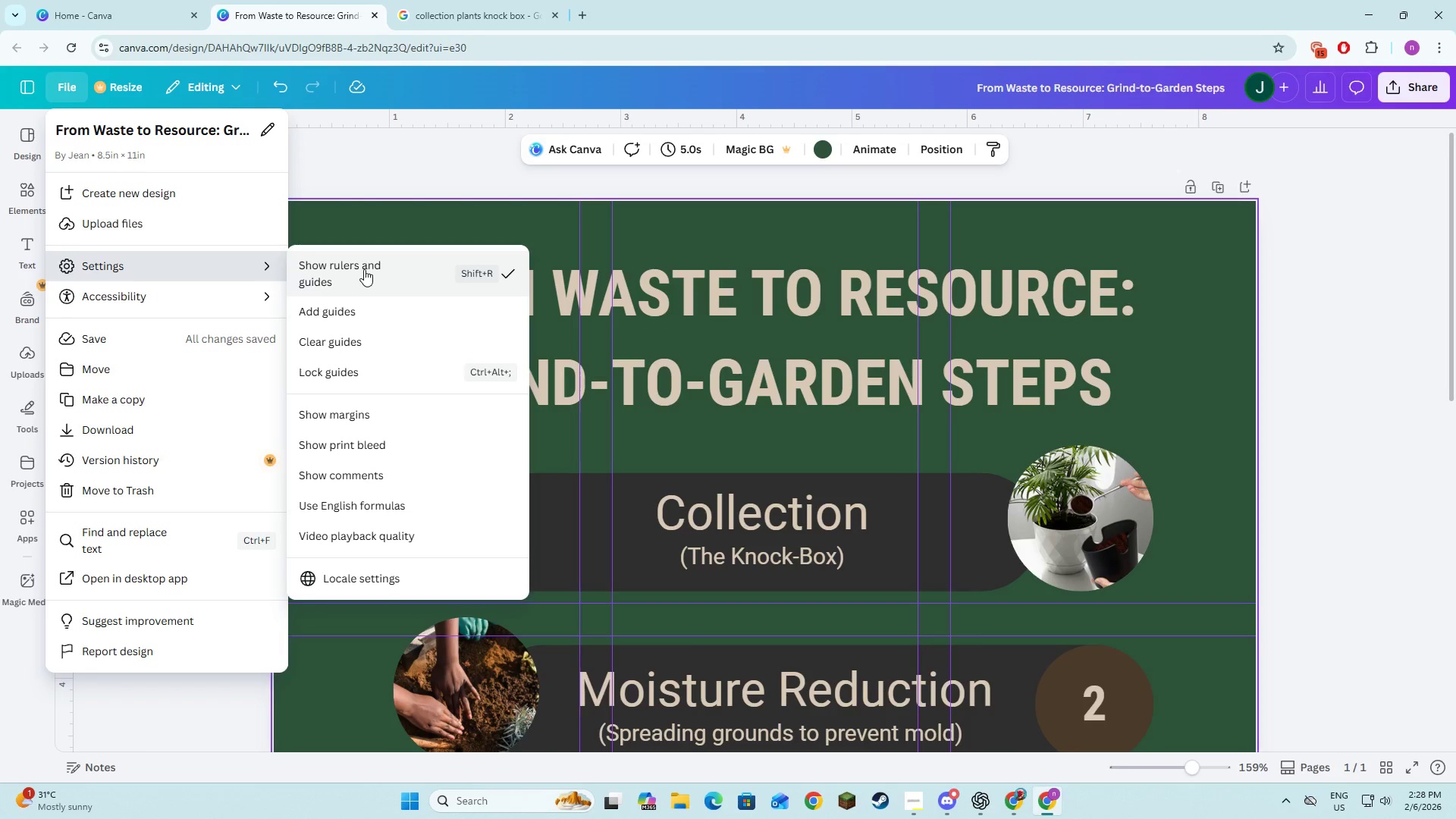 
left_click([364, 269])
 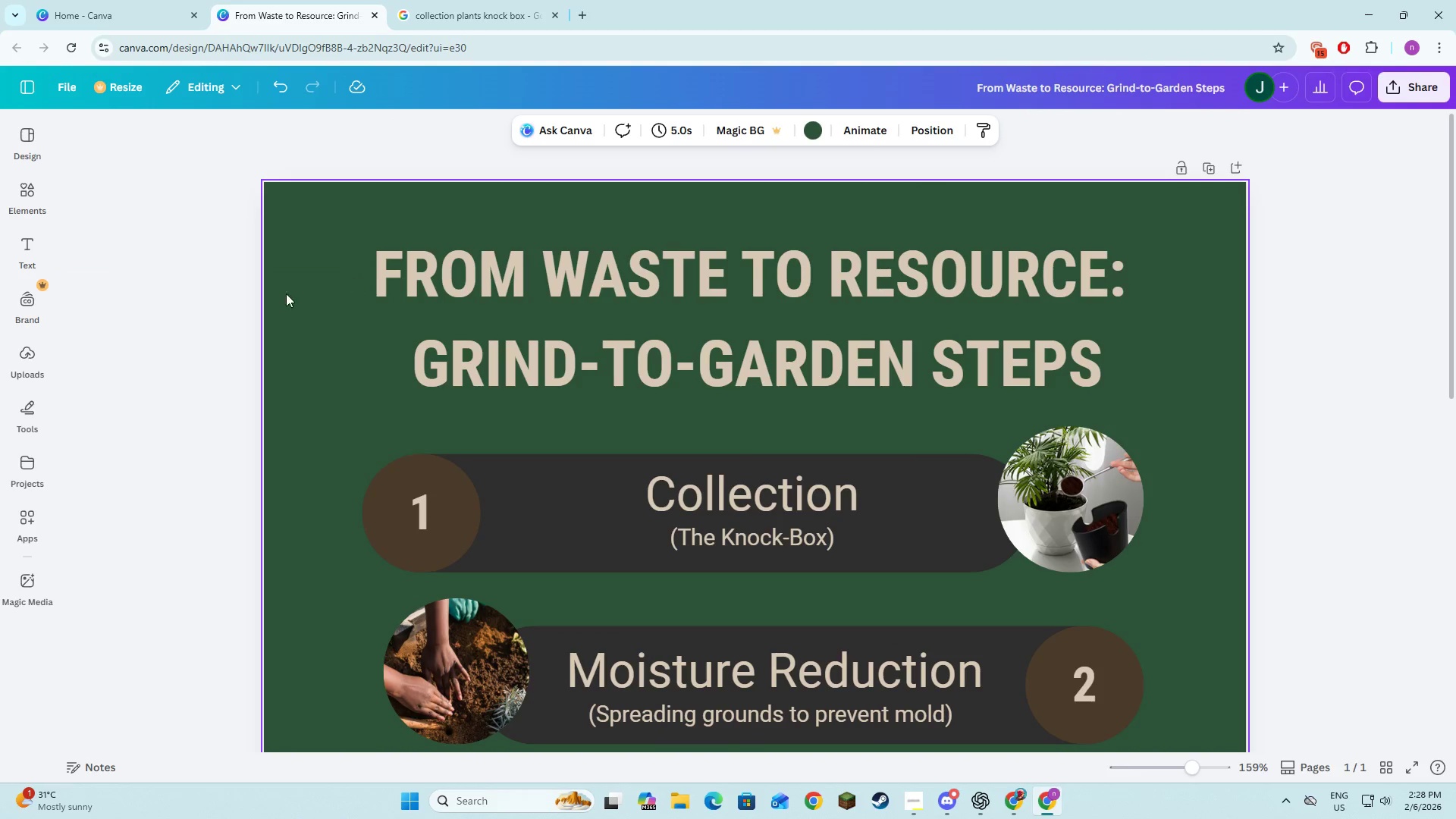 
left_click([204, 321])
 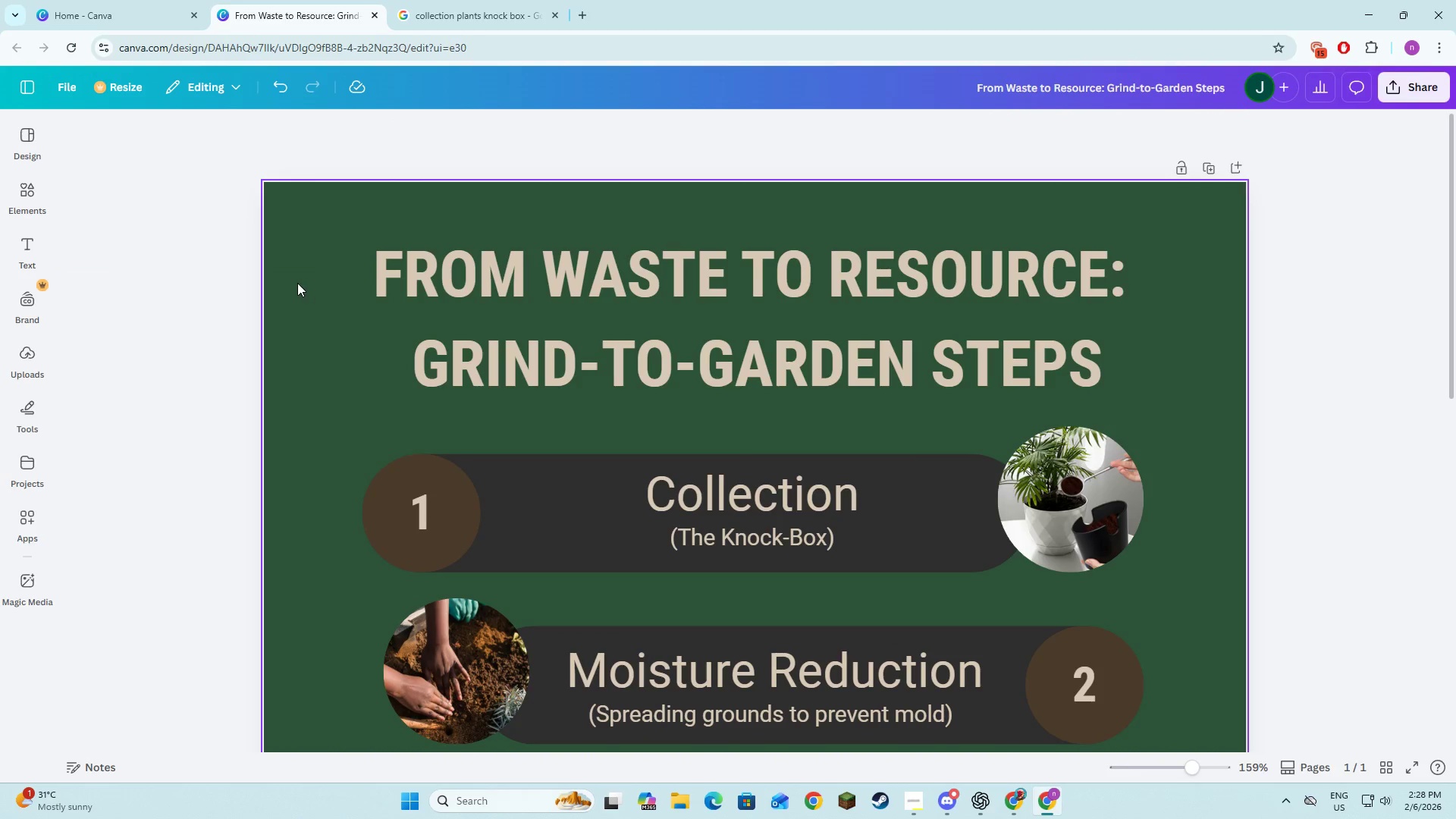 
scroll: coordinate [303, 297], scroll_direction: down, amount: 11.0
 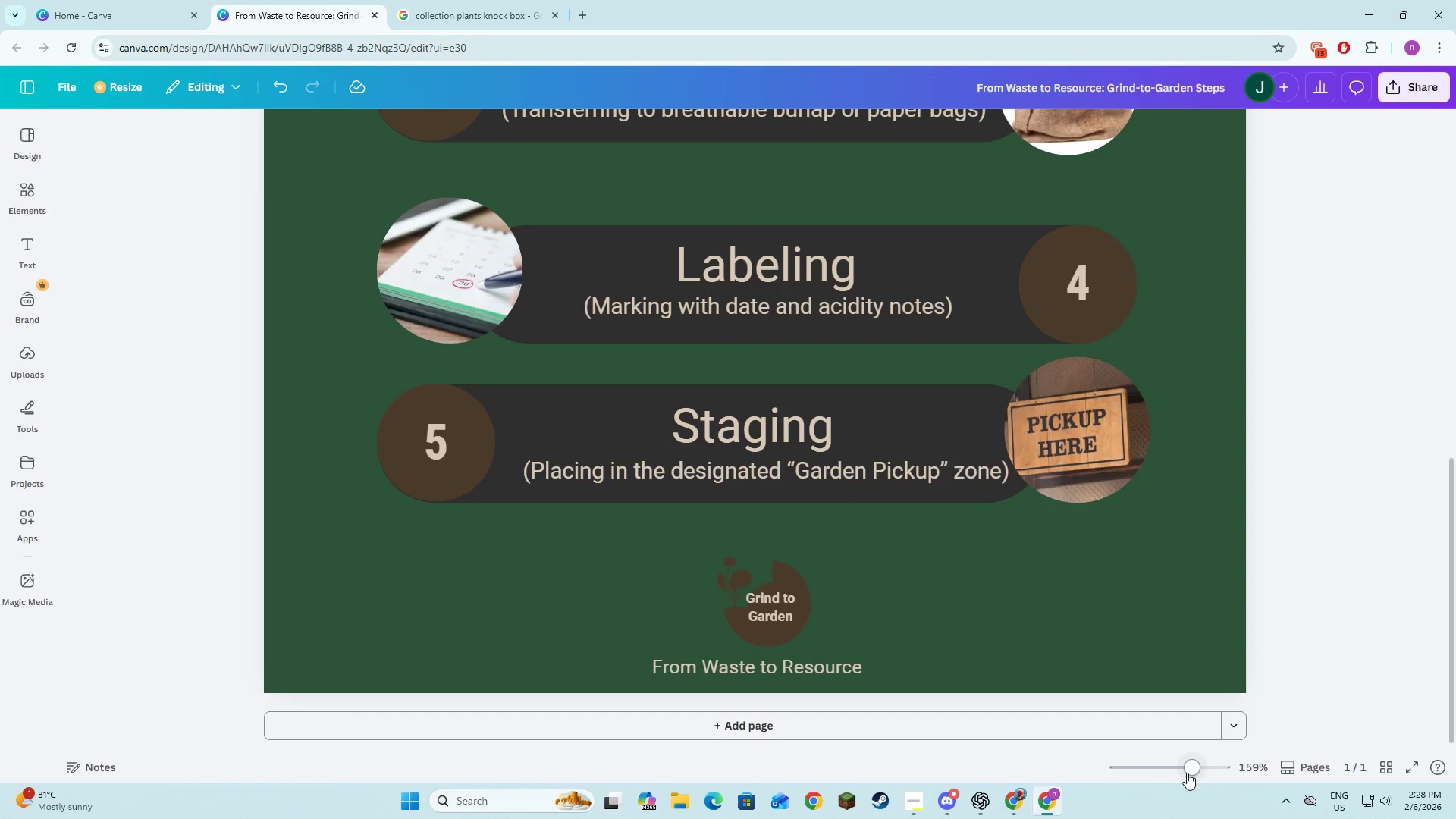 
left_click([1176, 772])
 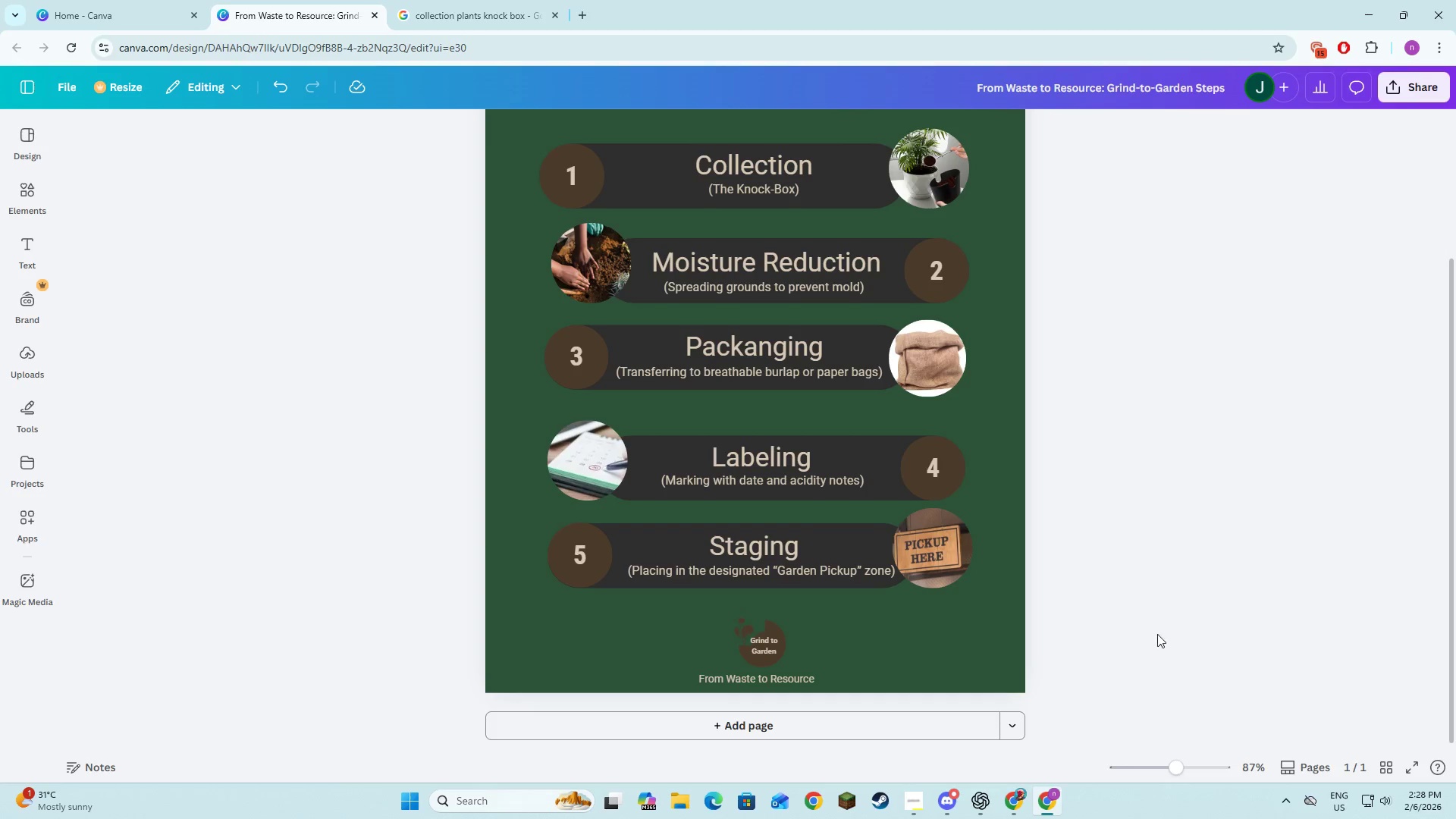 
scroll: coordinate [1228, 582], scroll_direction: none, amount: 0.0
 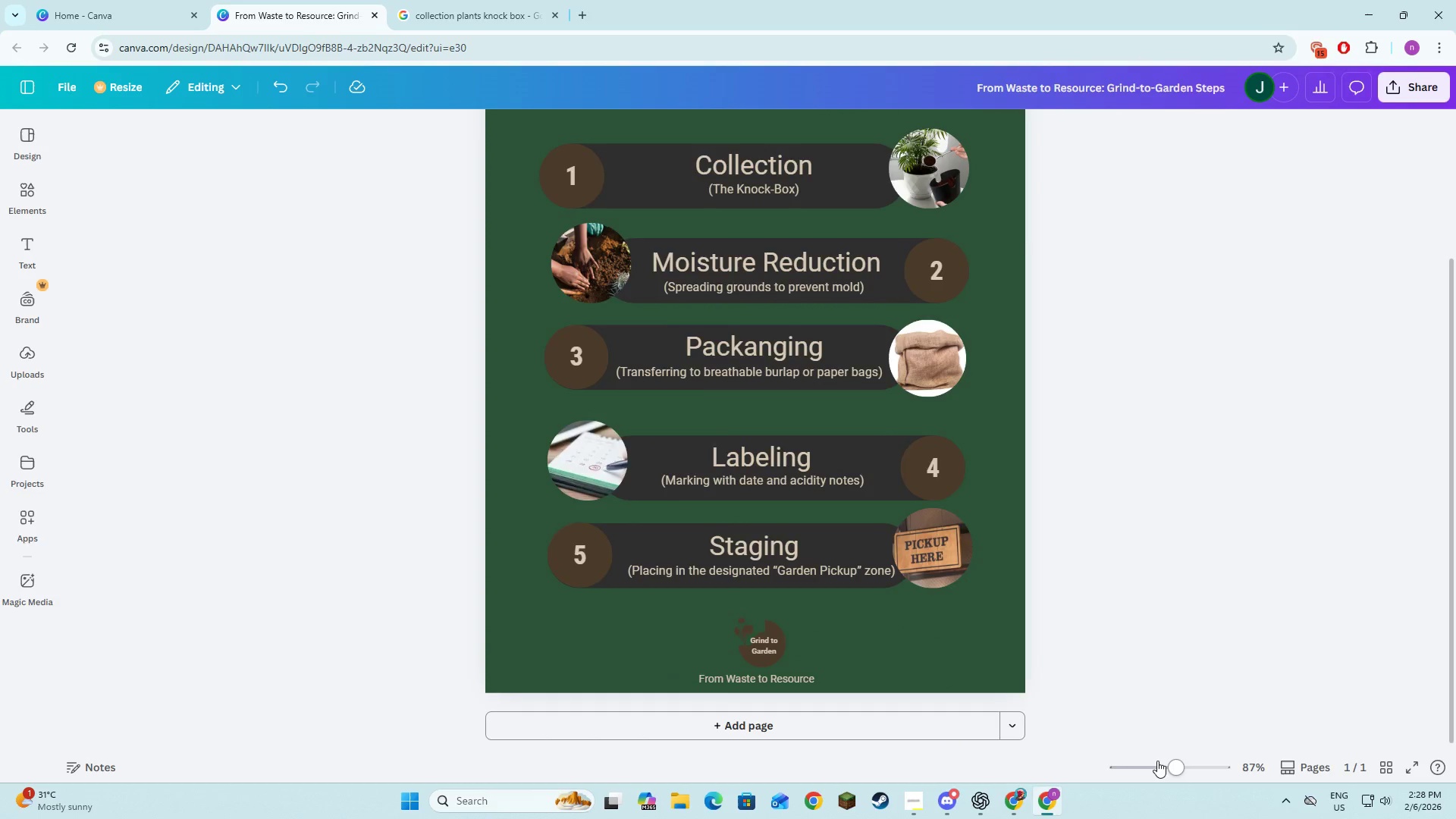 
left_click([1157, 761])
 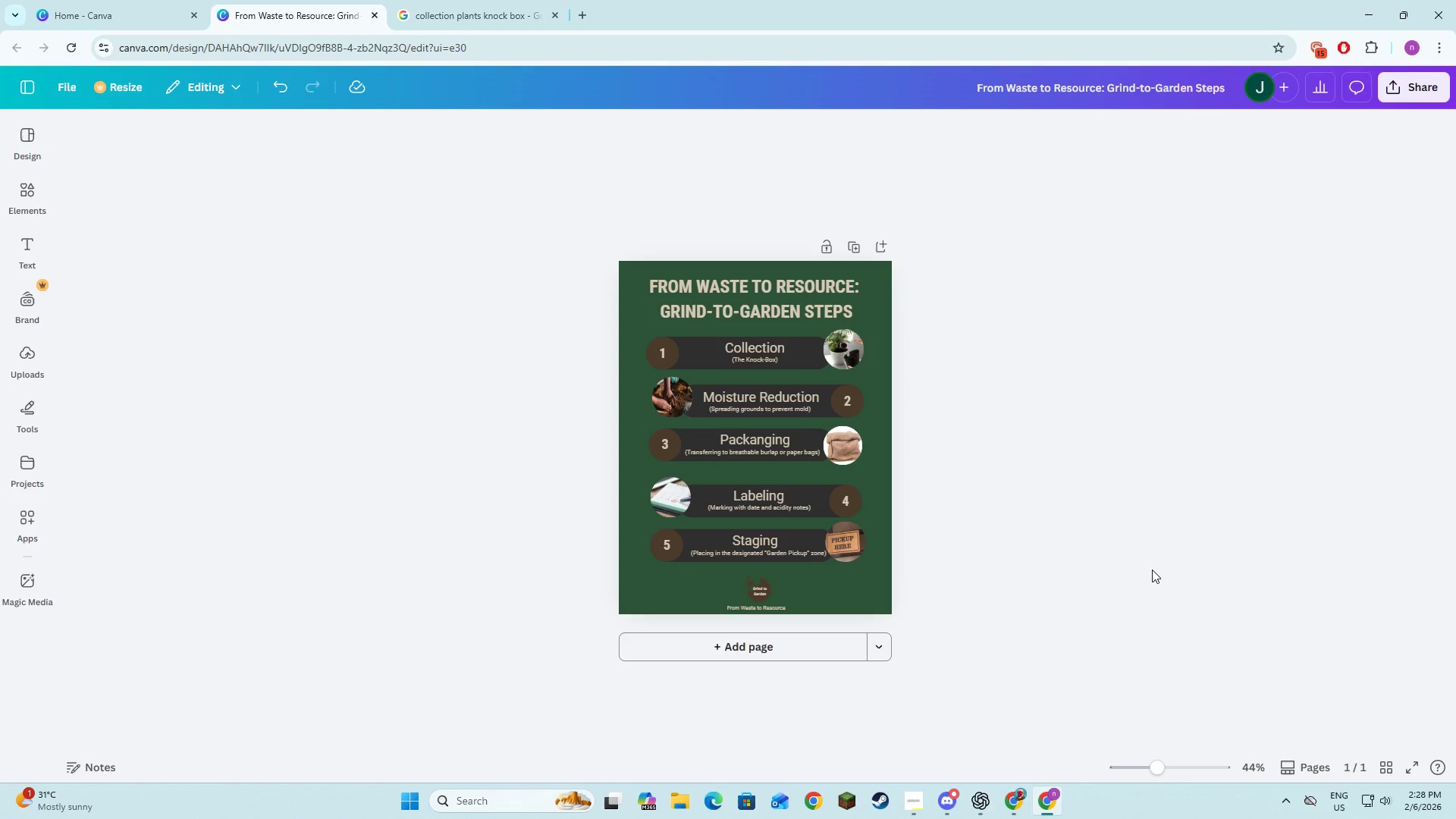 
left_click_drag(start_coordinate=[1152, 570], to_coordinate=[1152, 582])
 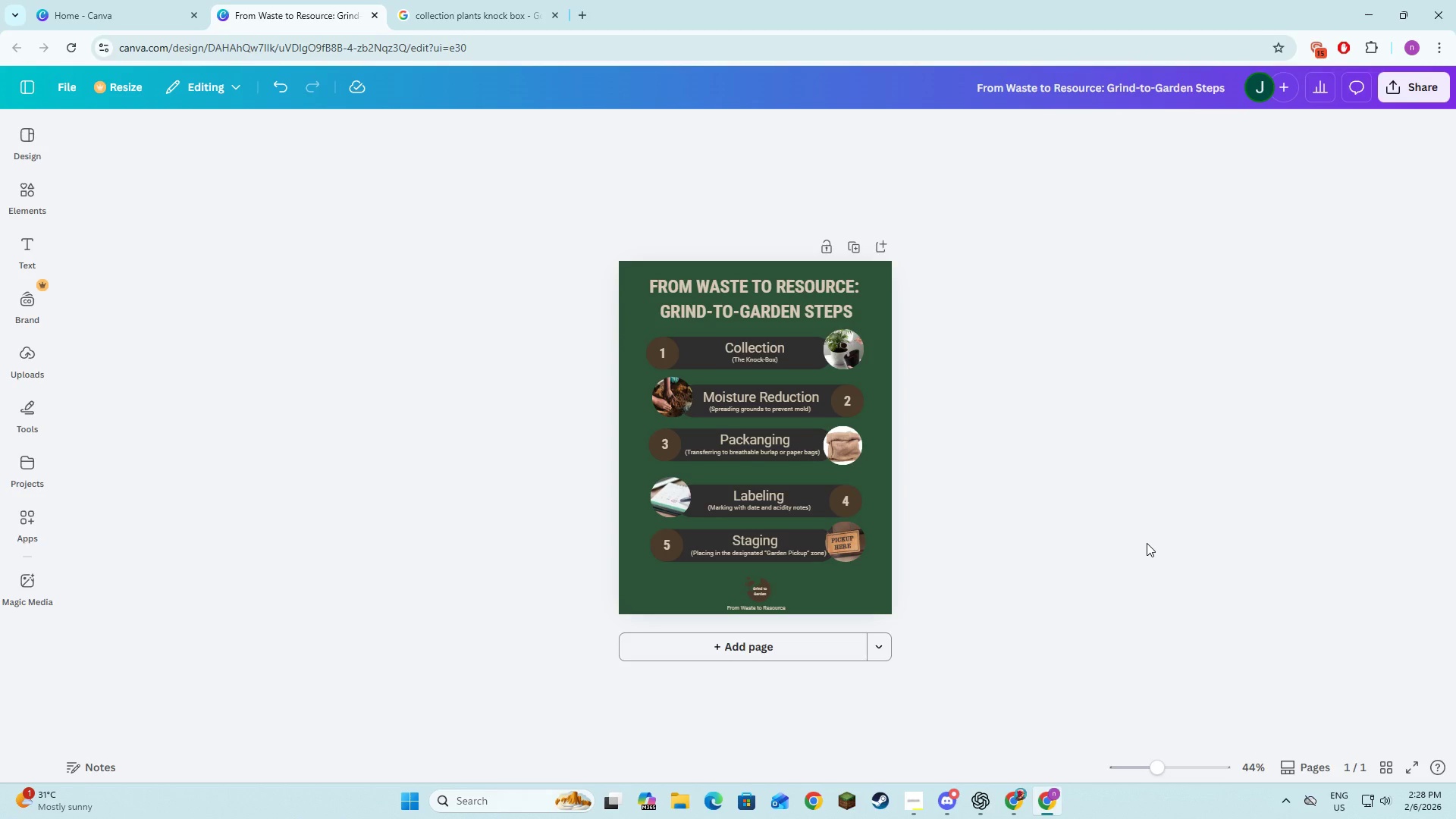 
key(Alt+AltLeft)
 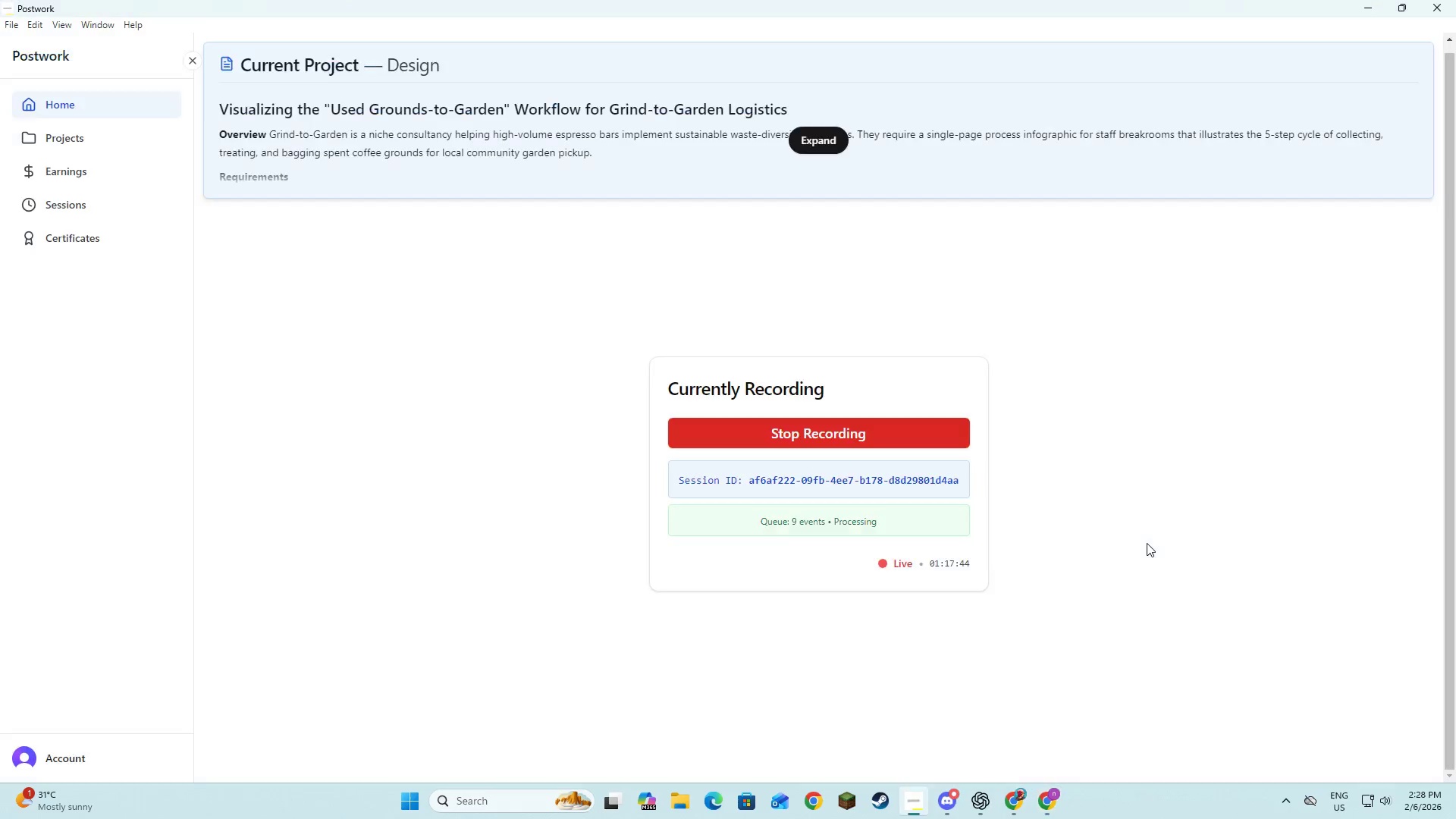 
key(Alt+Tab)